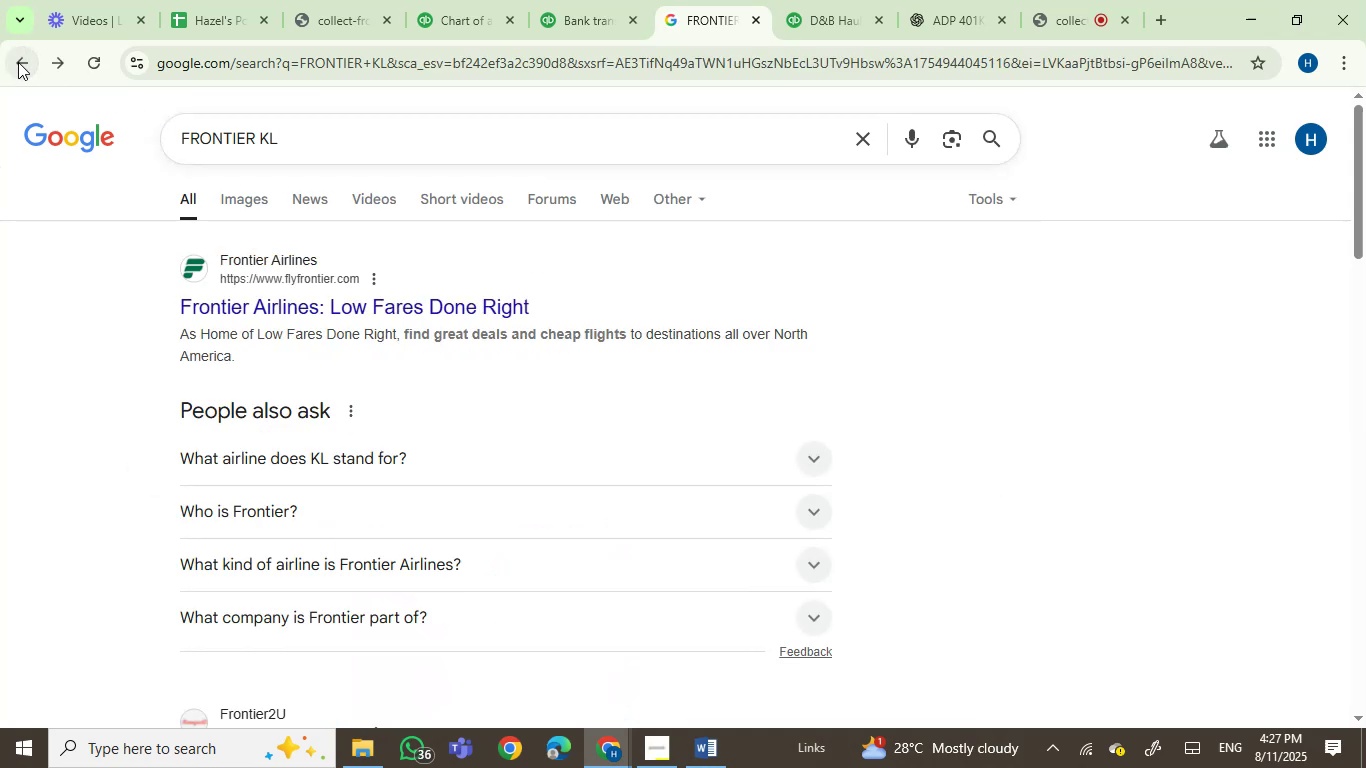 
left_click([18, 62])
 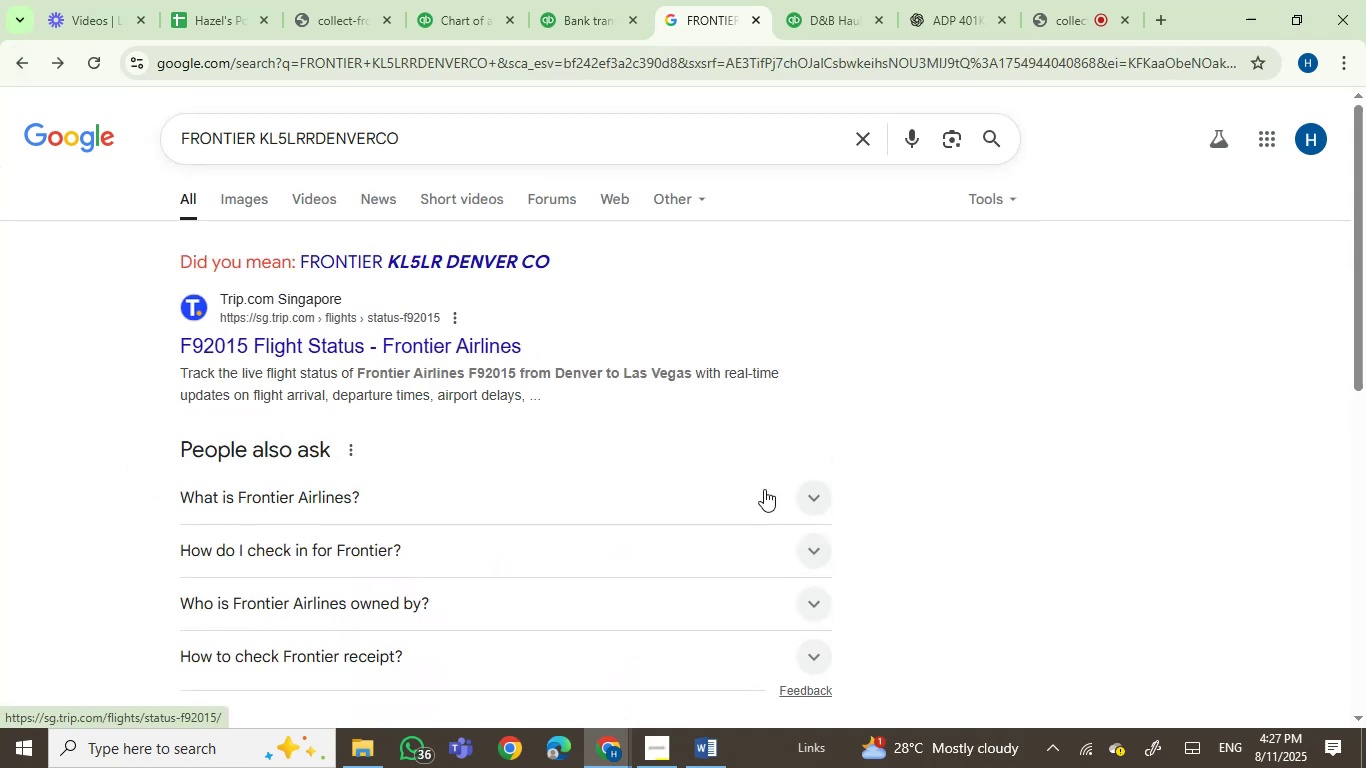 
scroll: coordinate [1052, 439], scroll_direction: down, amount: 4.0
 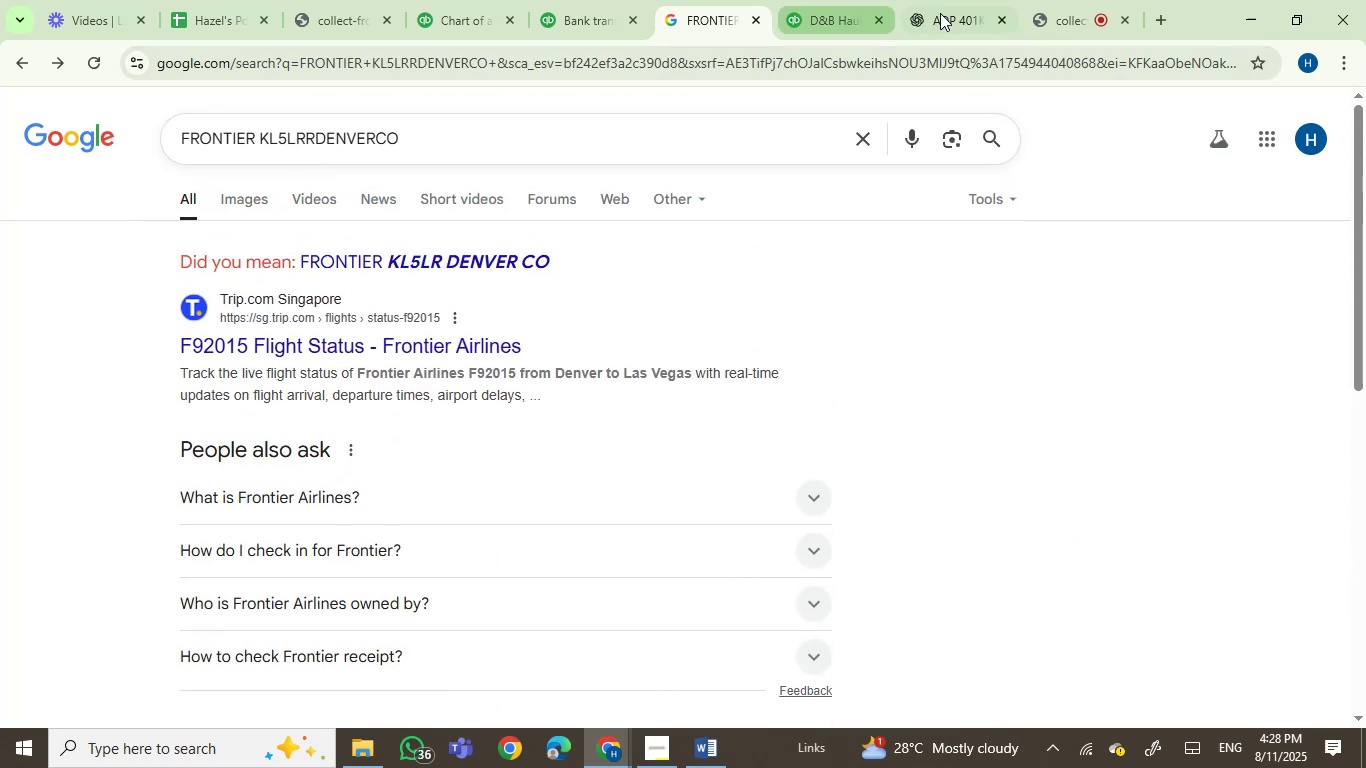 
left_click([944, 12])
 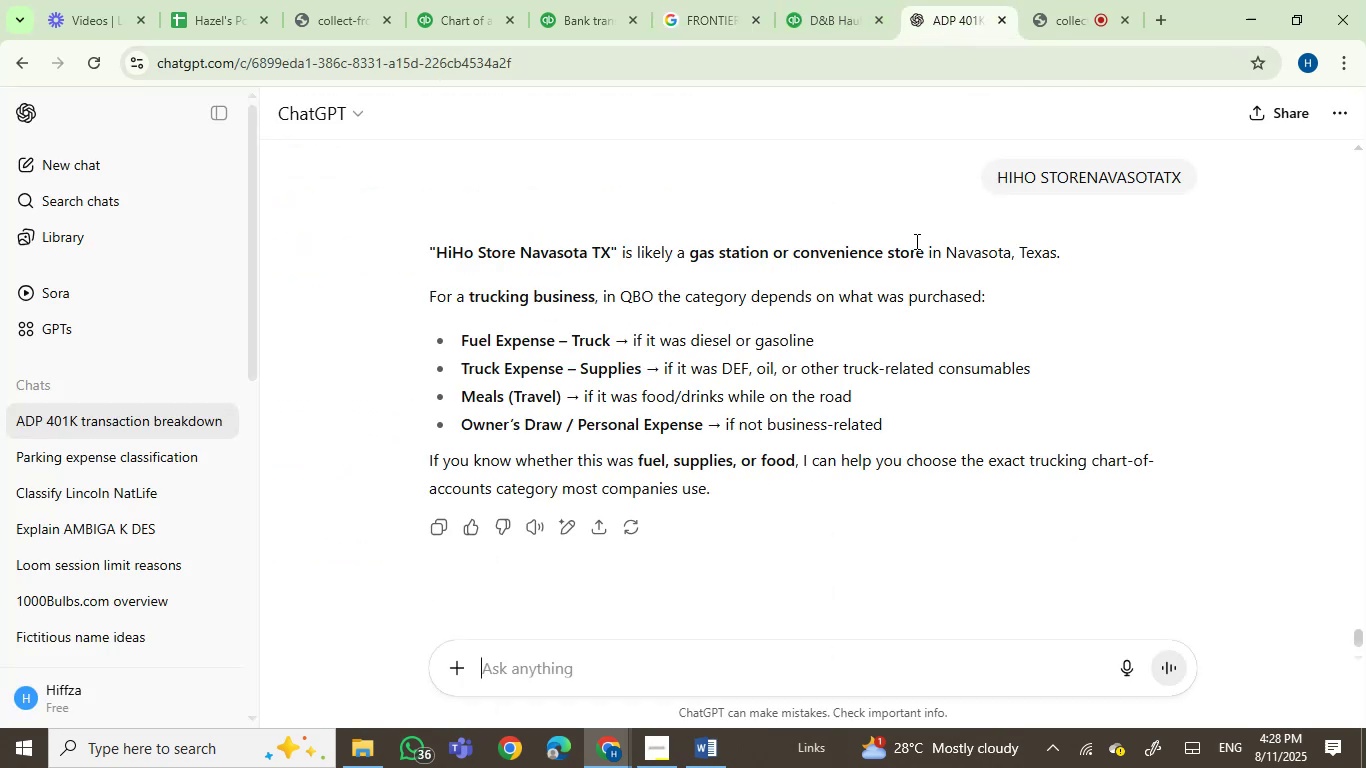 
key(Control+V)
 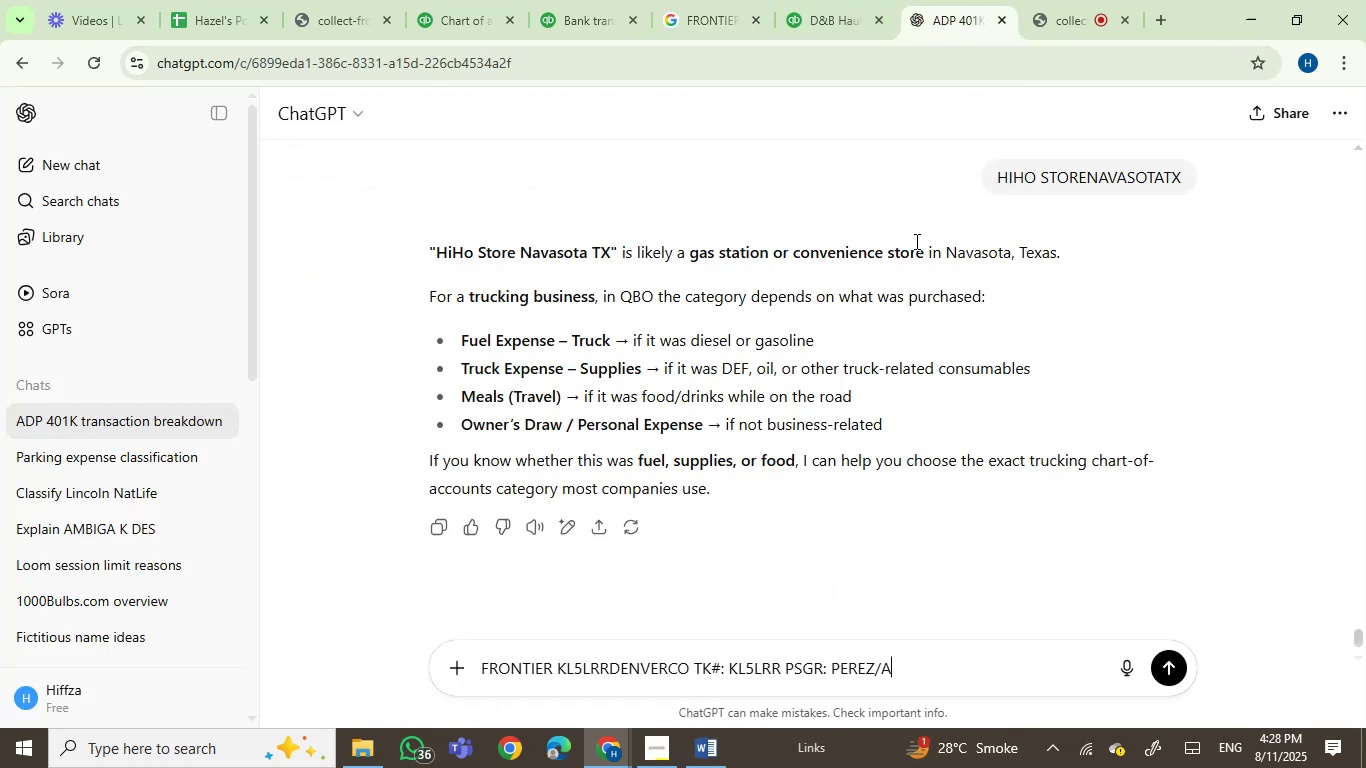 
key(Enter)
 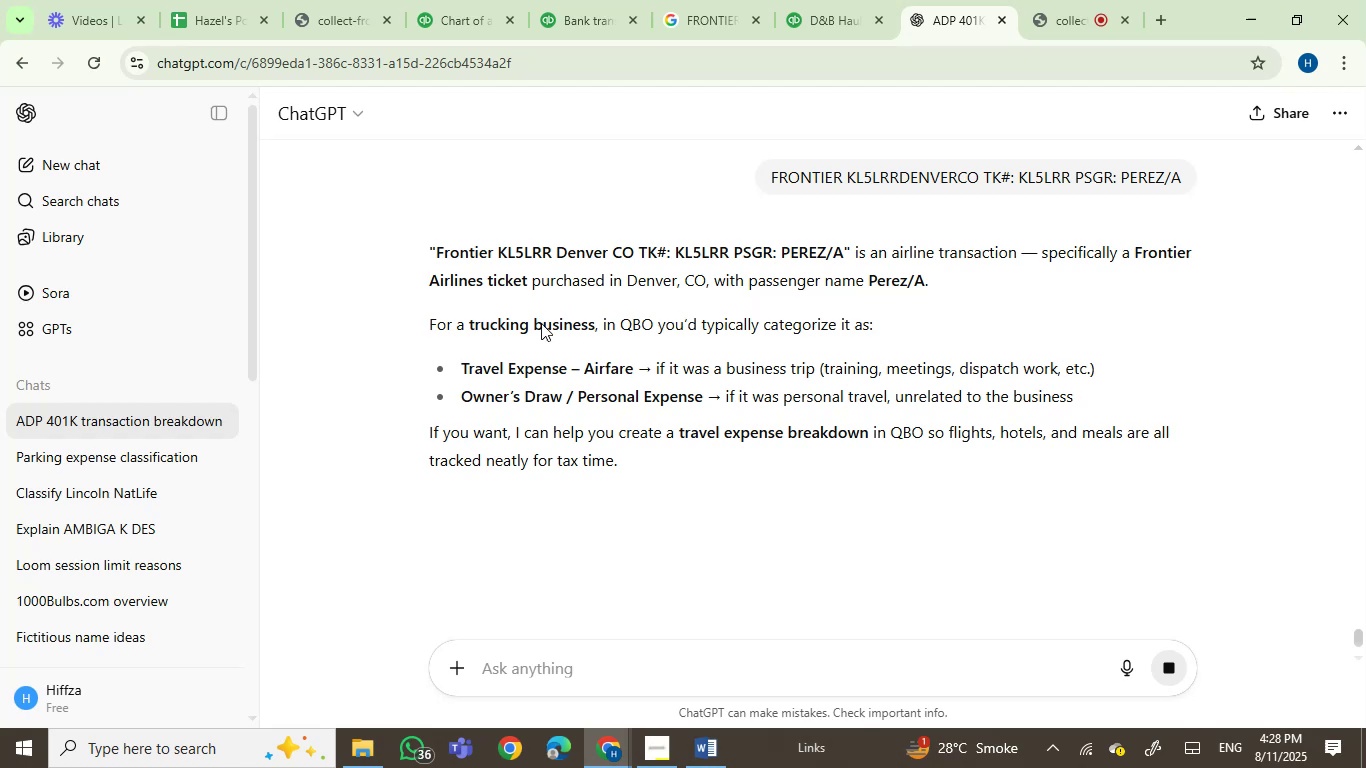 
wait(12.18)
 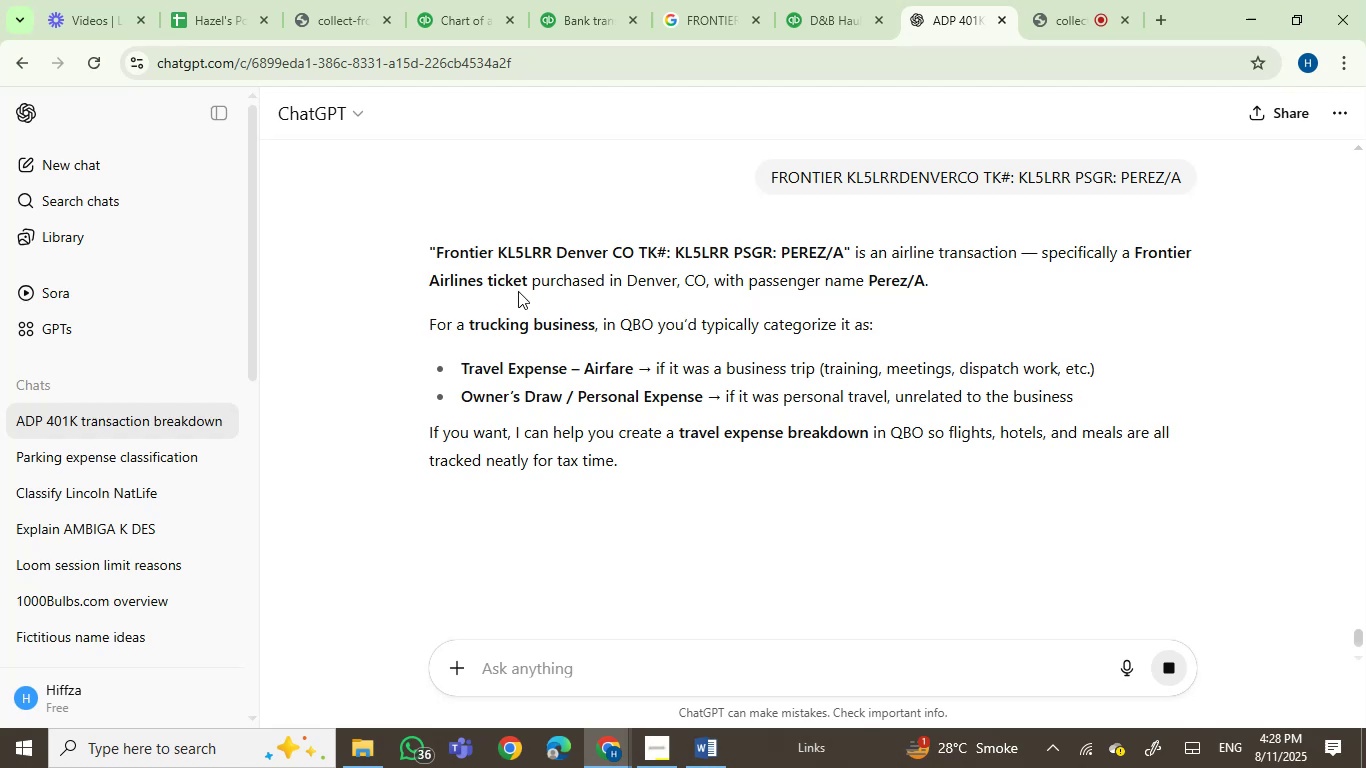 
scroll: coordinate [662, 422], scroll_direction: down, amount: 1.0
 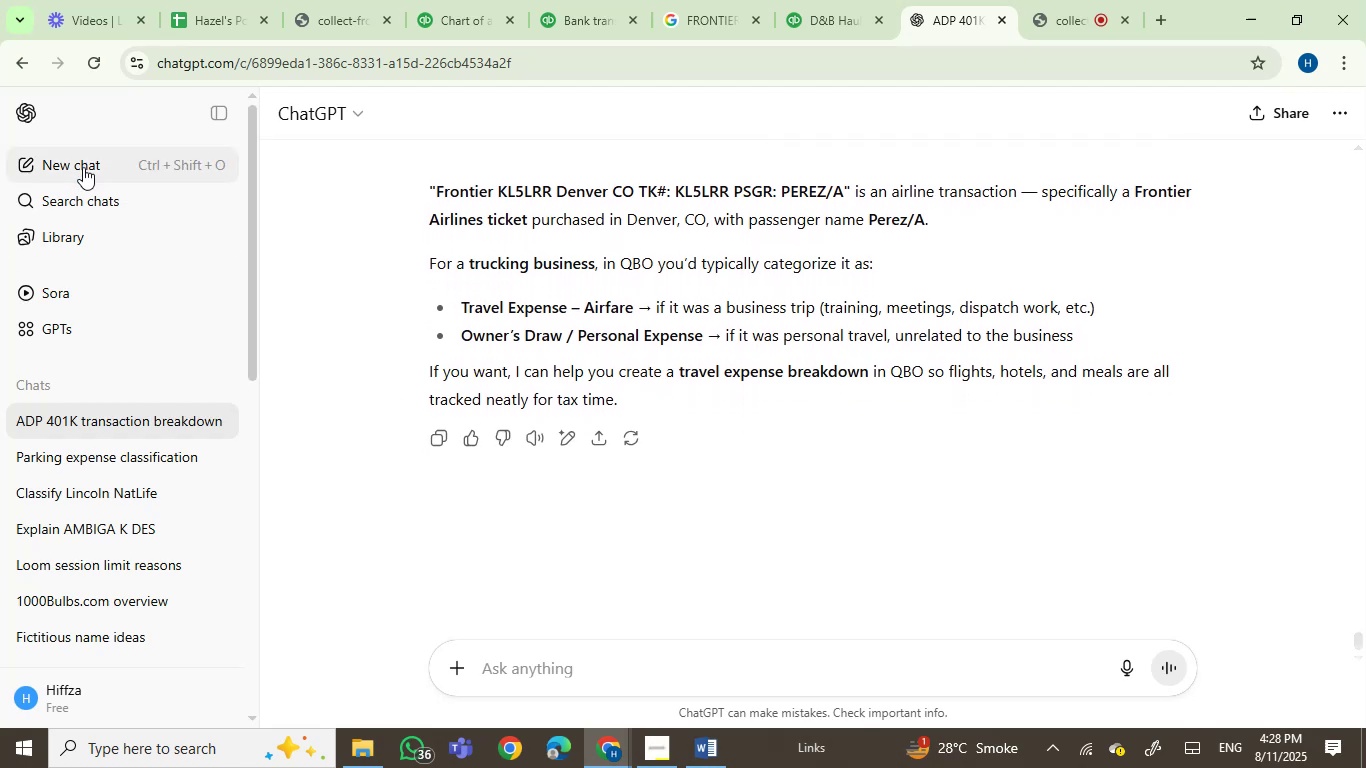 
left_click([70, 163])
 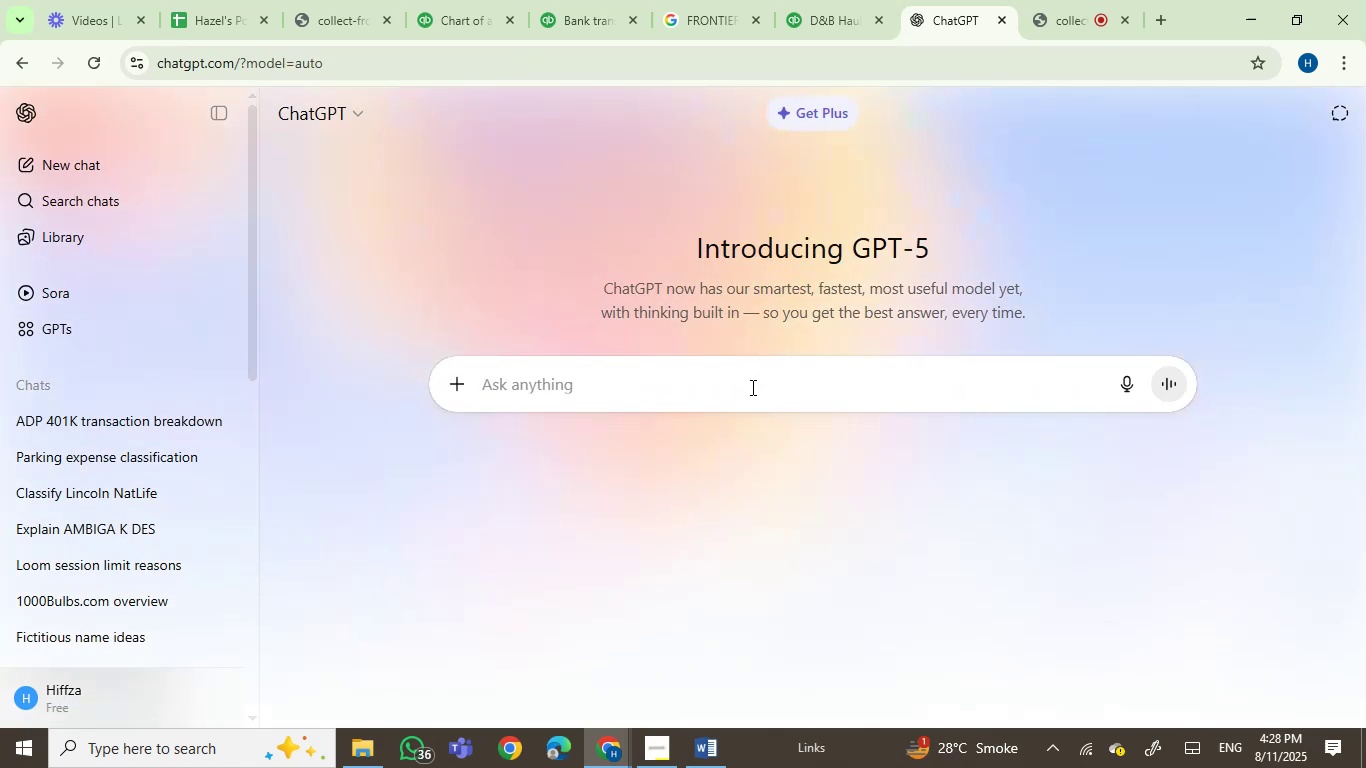 
key(Control+V)
 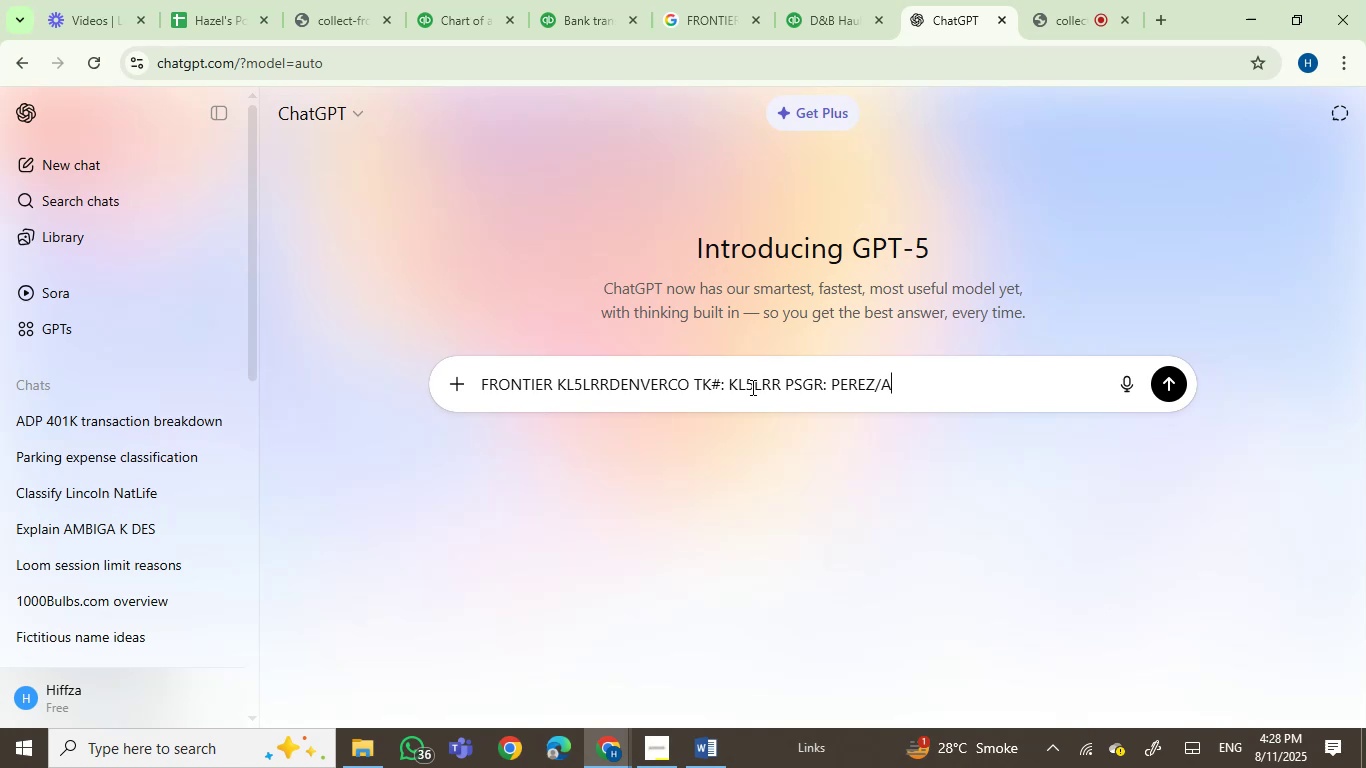 
key(Enter)
 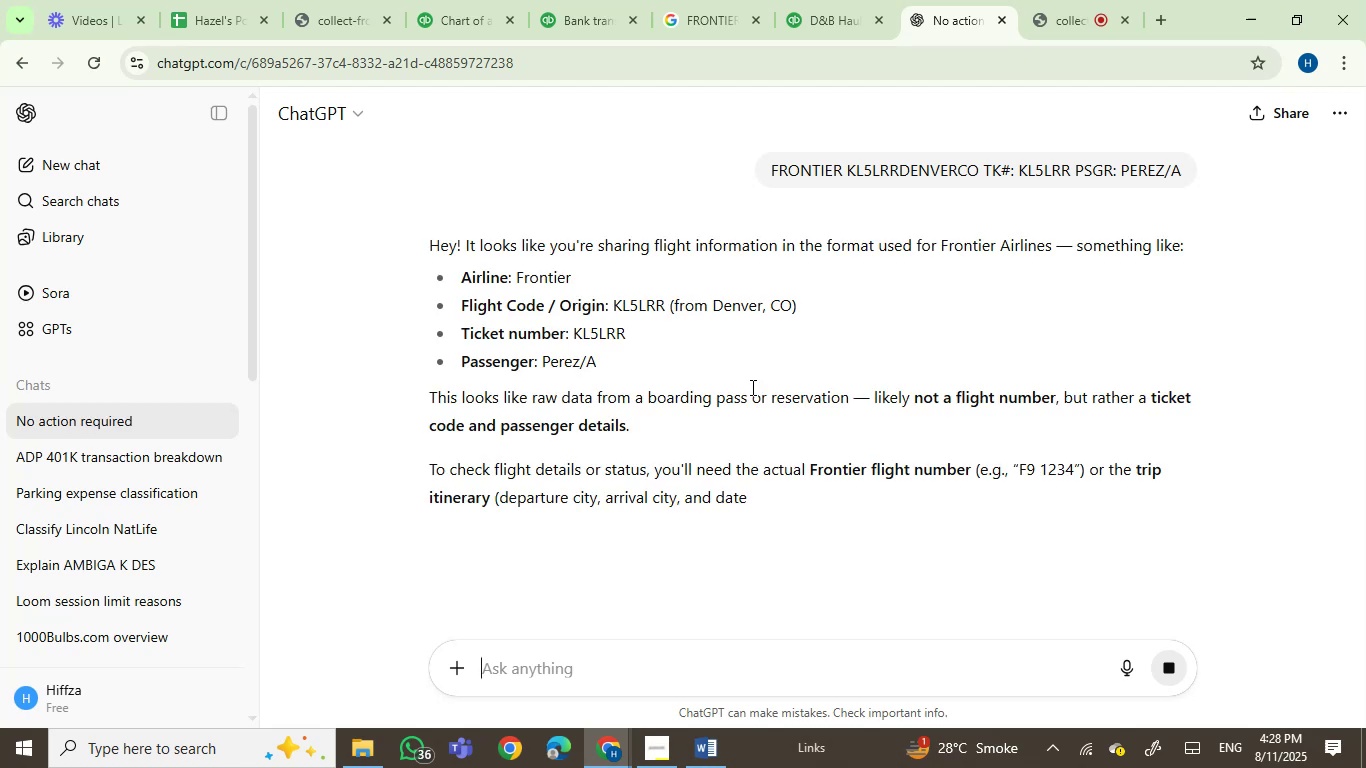 
wait(15.39)
 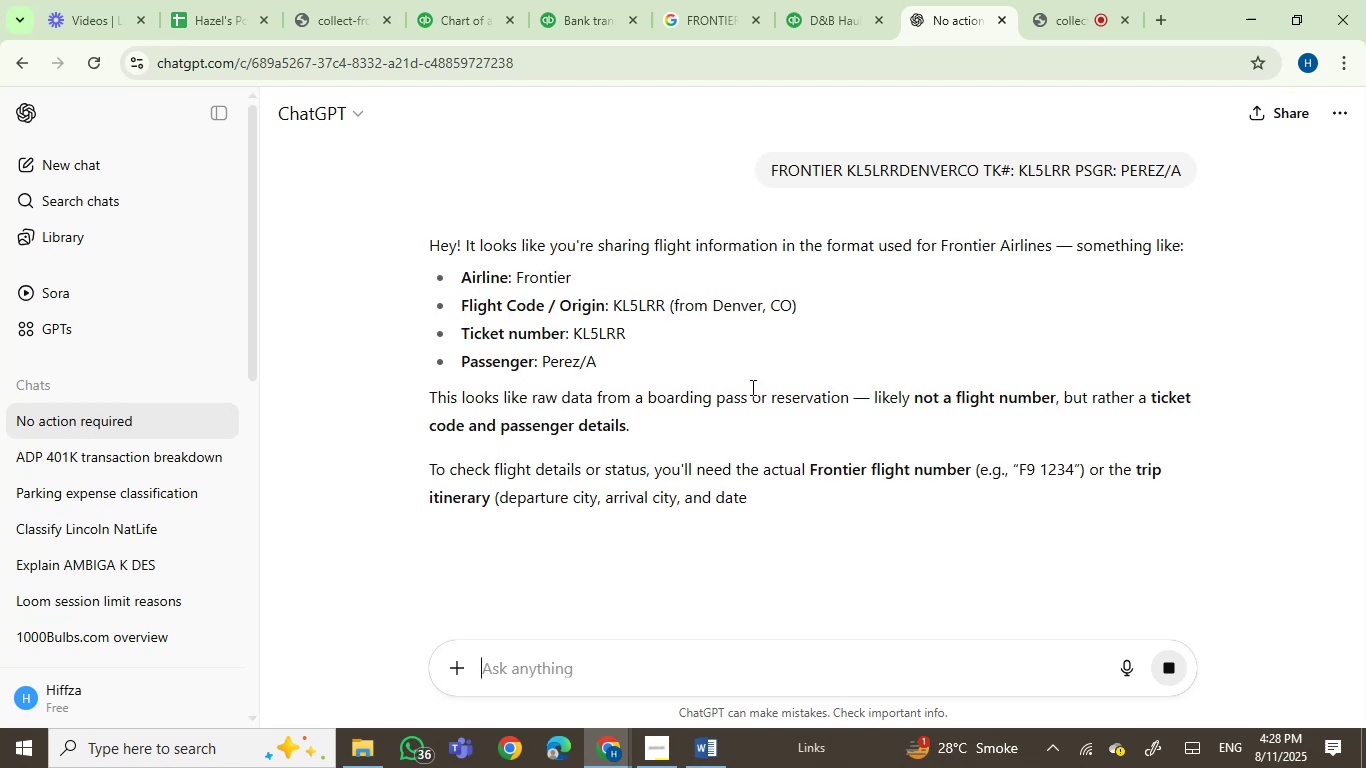 
scroll: coordinate [751, 464], scroll_direction: down, amount: 1.0
 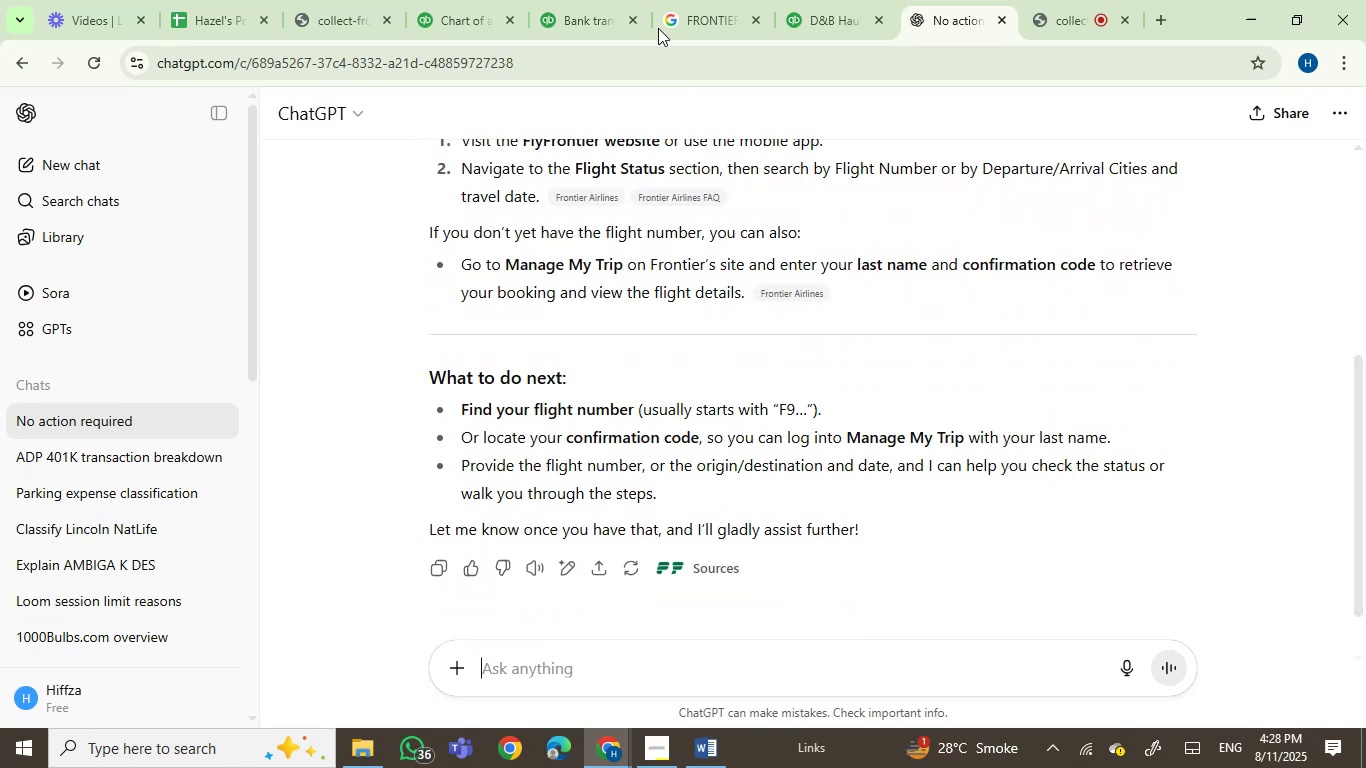 
left_click([590, 0])
 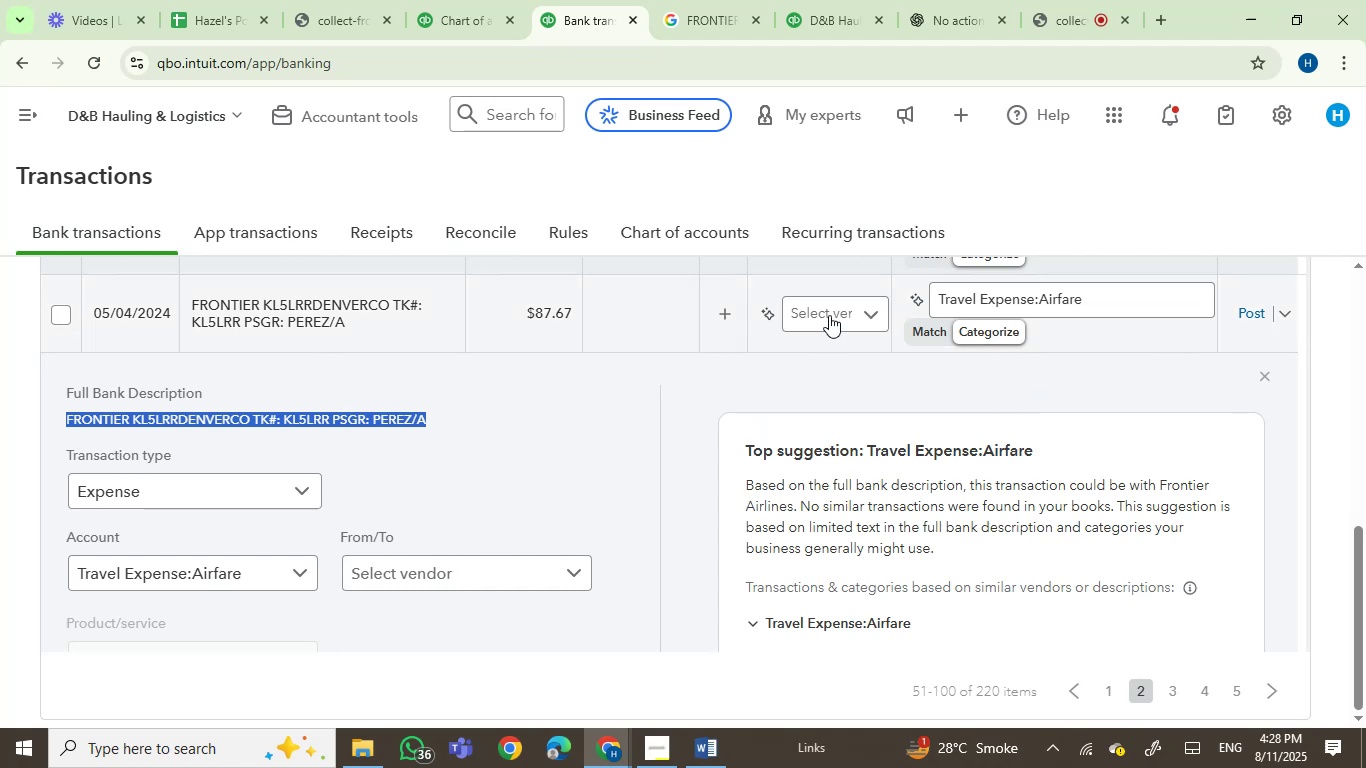 
left_click([718, 30])
 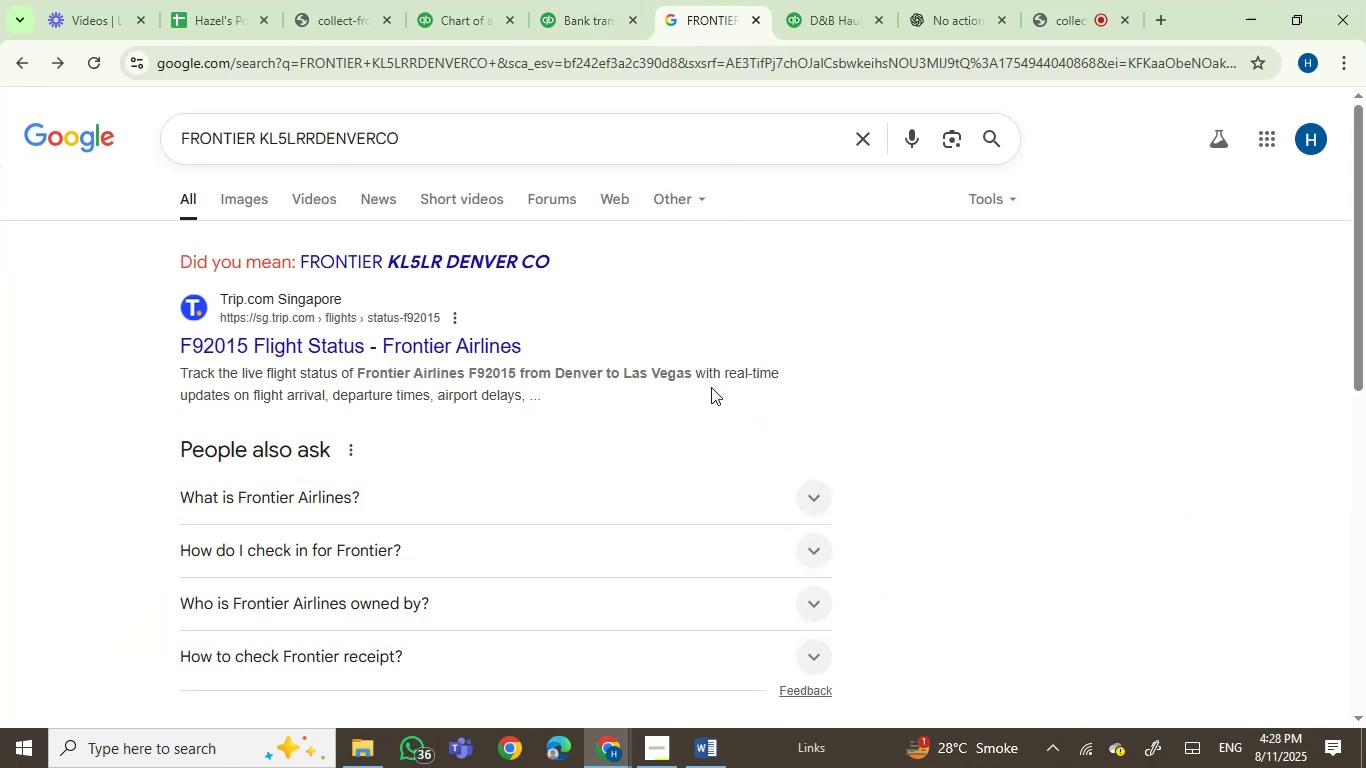 
scroll: coordinate [711, 387], scroll_direction: down, amount: 4.0
 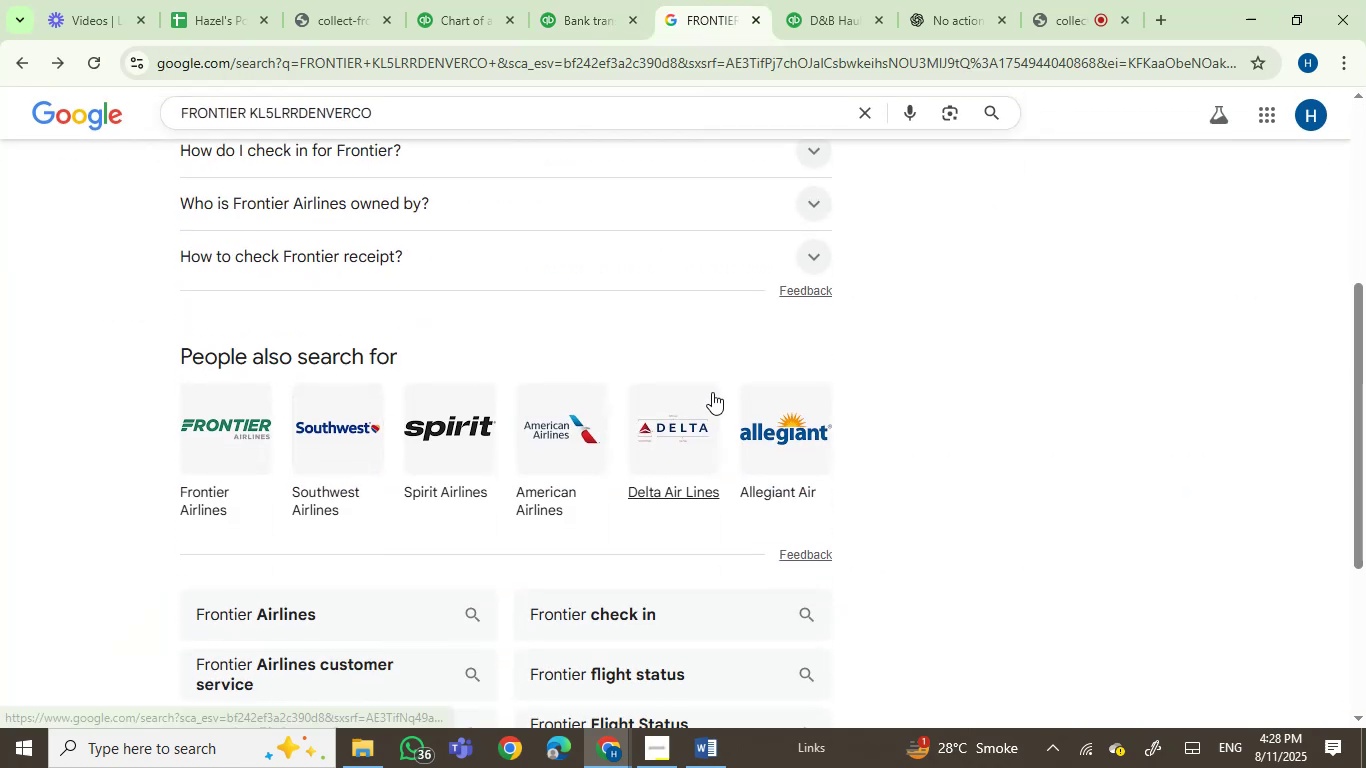 
scroll: coordinate [444, 220], scroll_direction: up, amount: 6.0
 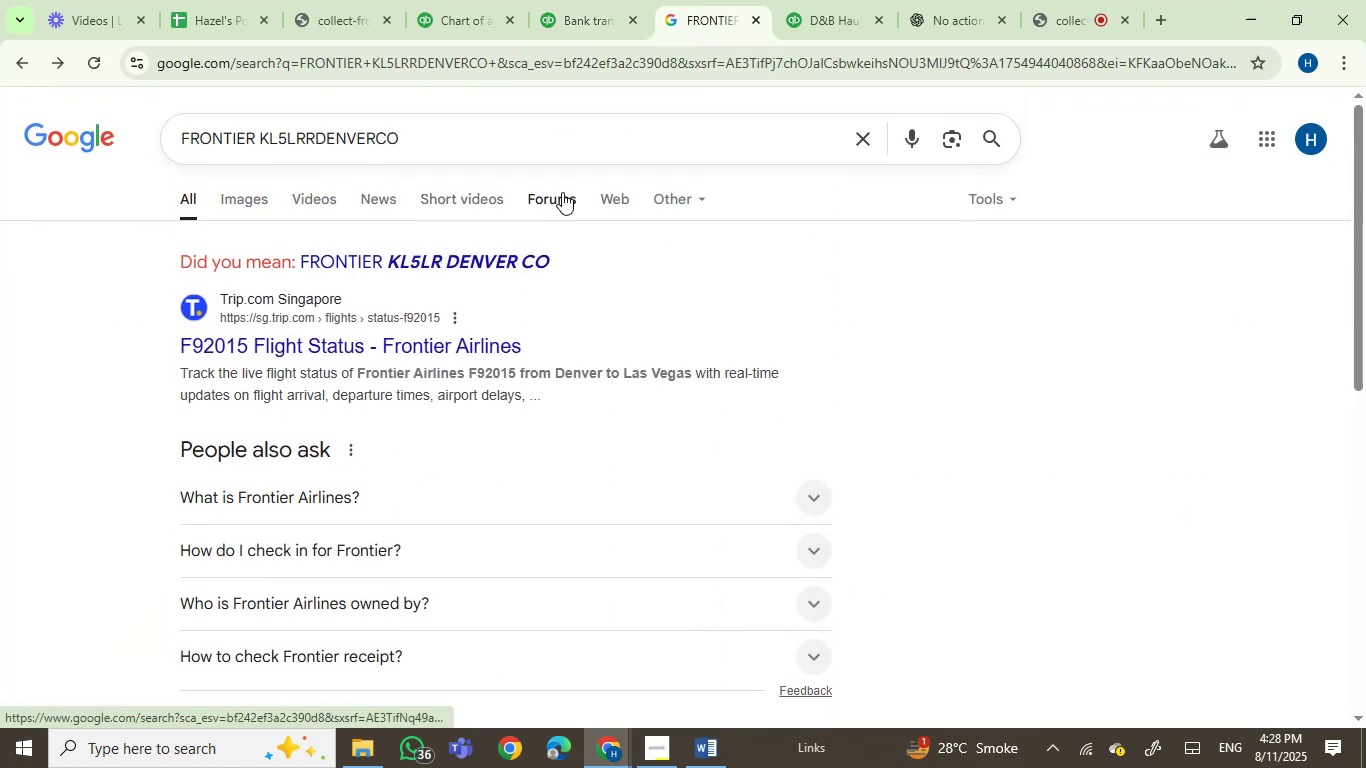 
left_click([579, 18])
 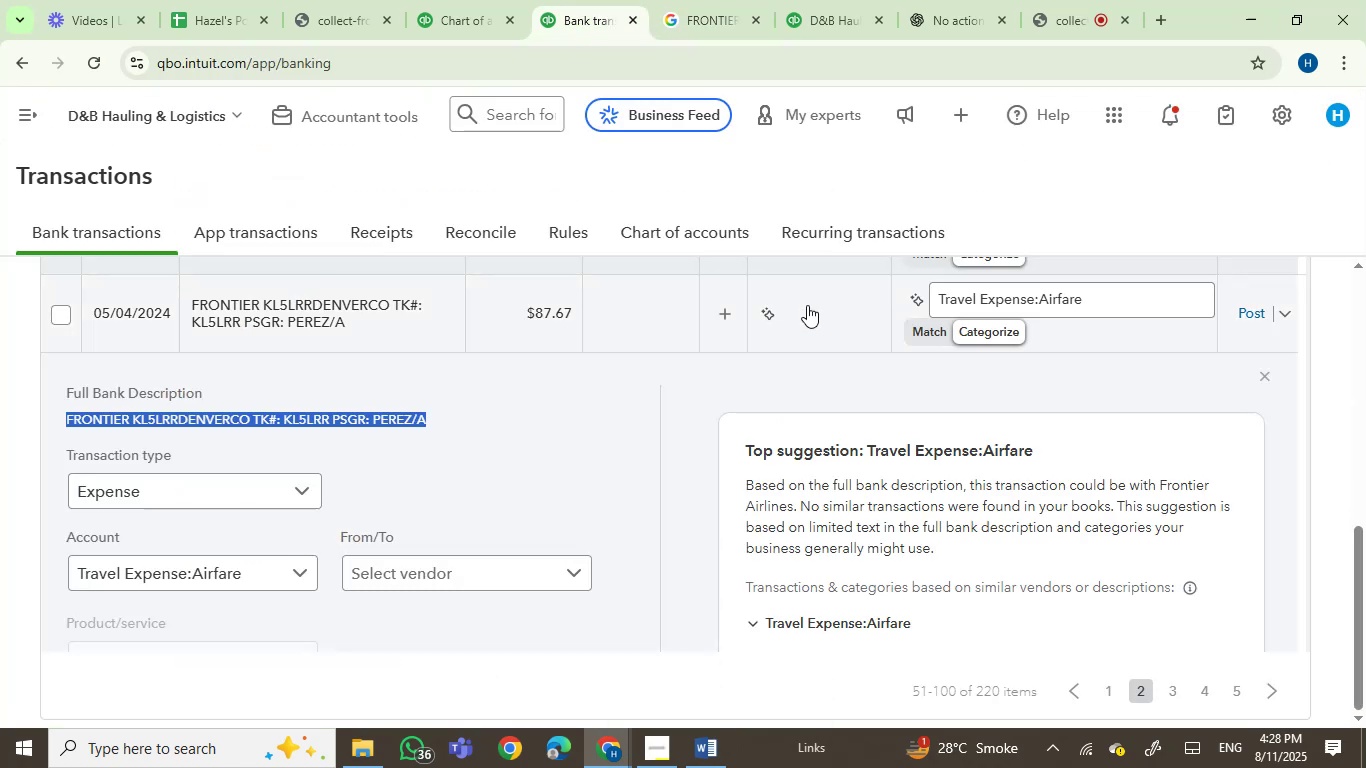 
left_click([807, 298])
 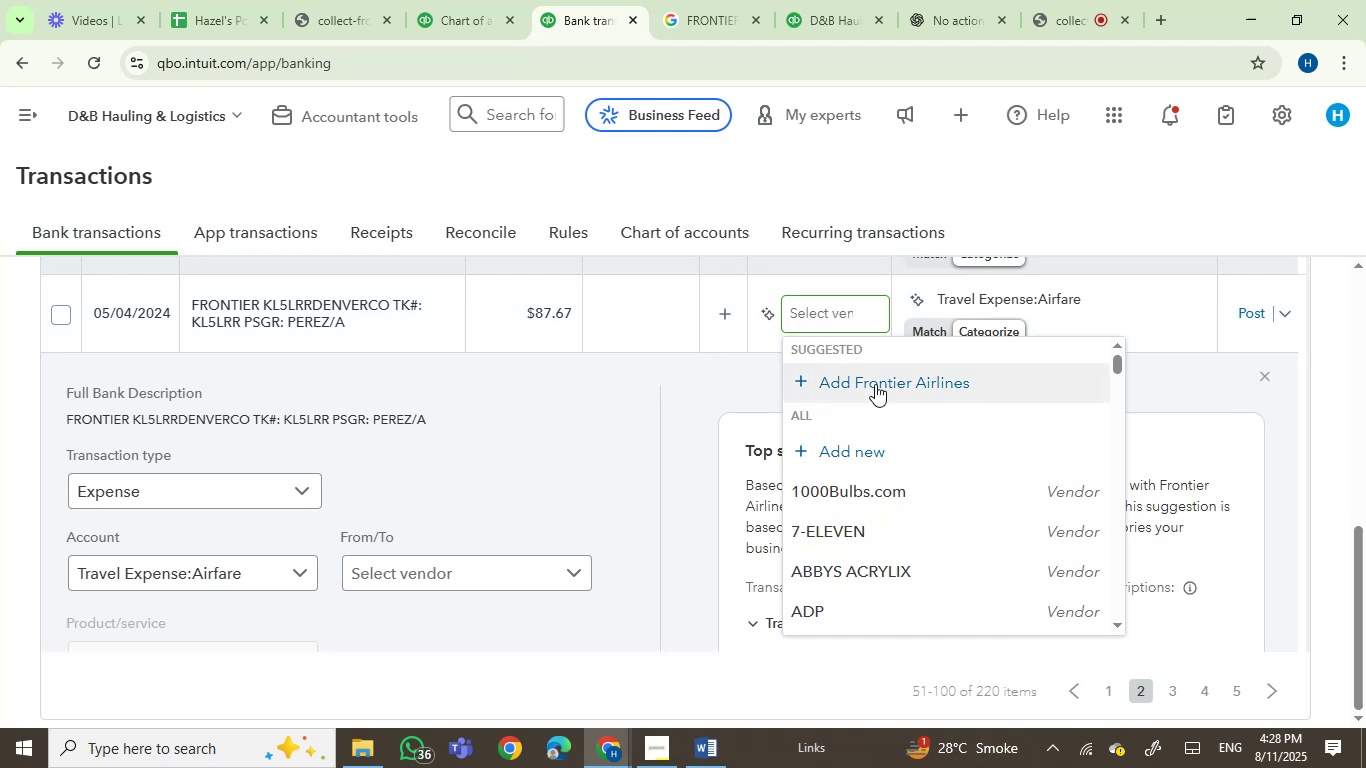 
left_click([875, 384])
 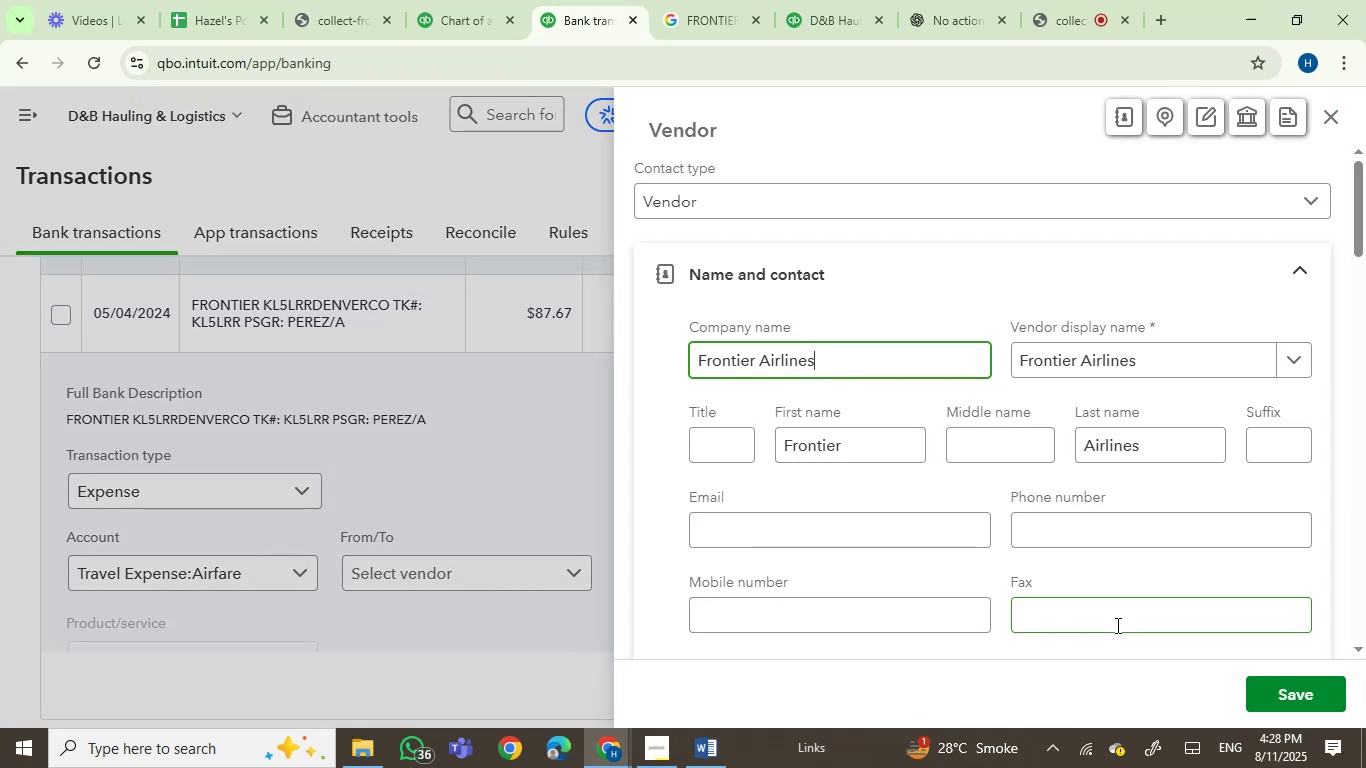 
left_click([1273, 703])
 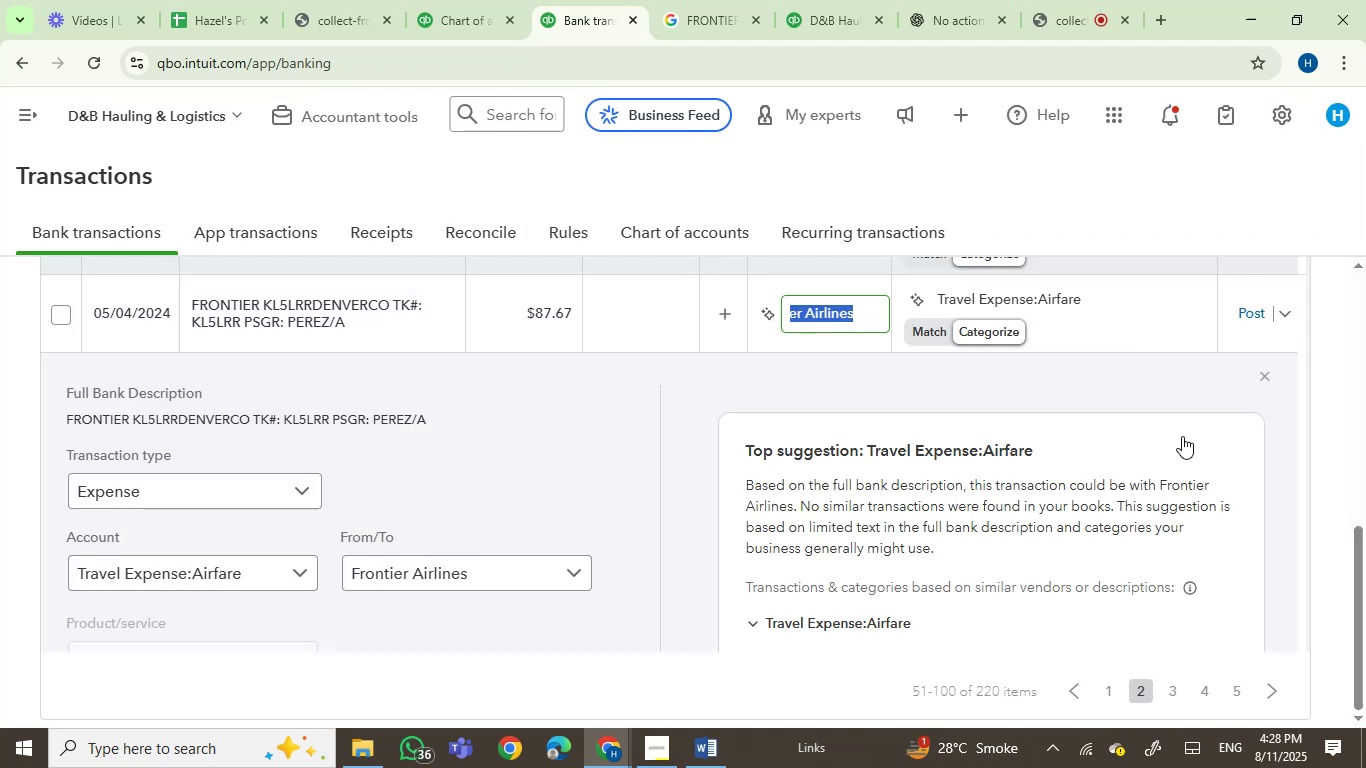 
left_click([1250, 311])
 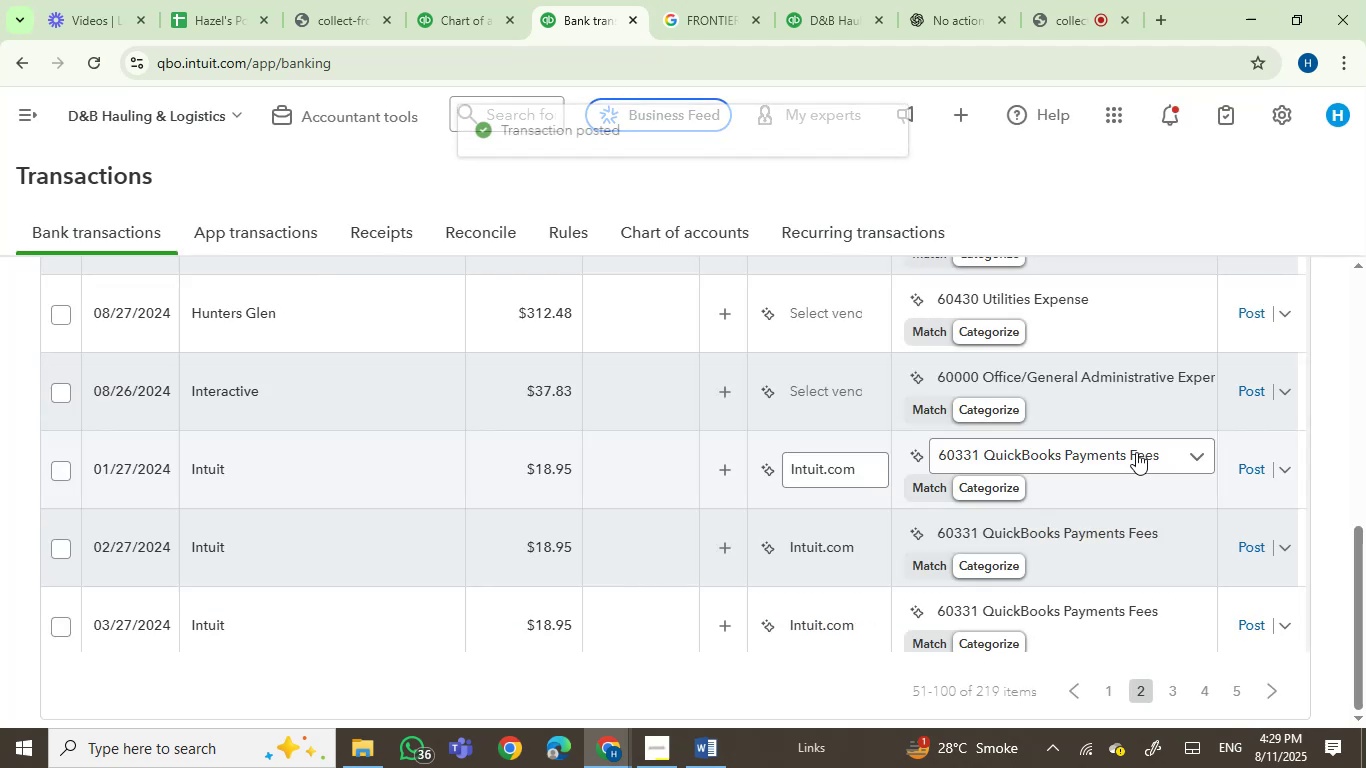 
wait(7.31)
 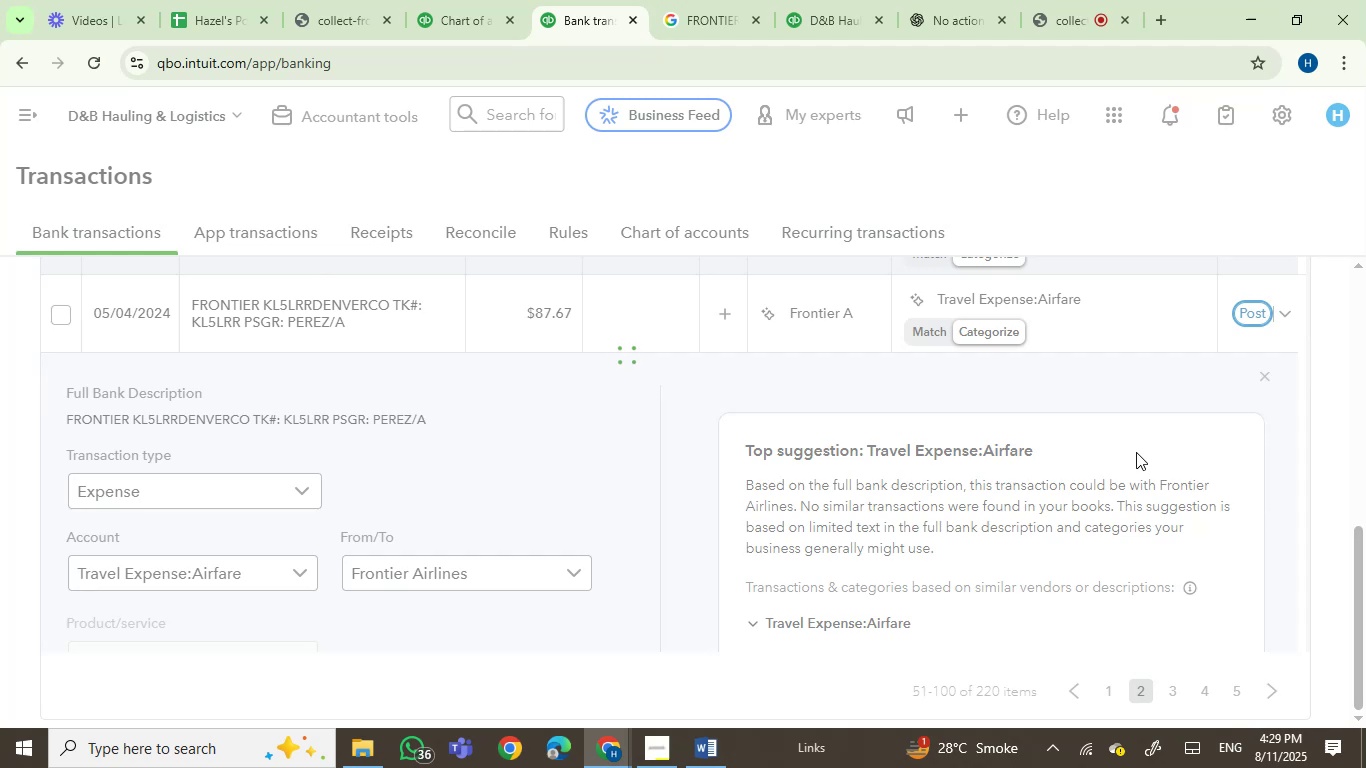 
left_click([338, 316])
 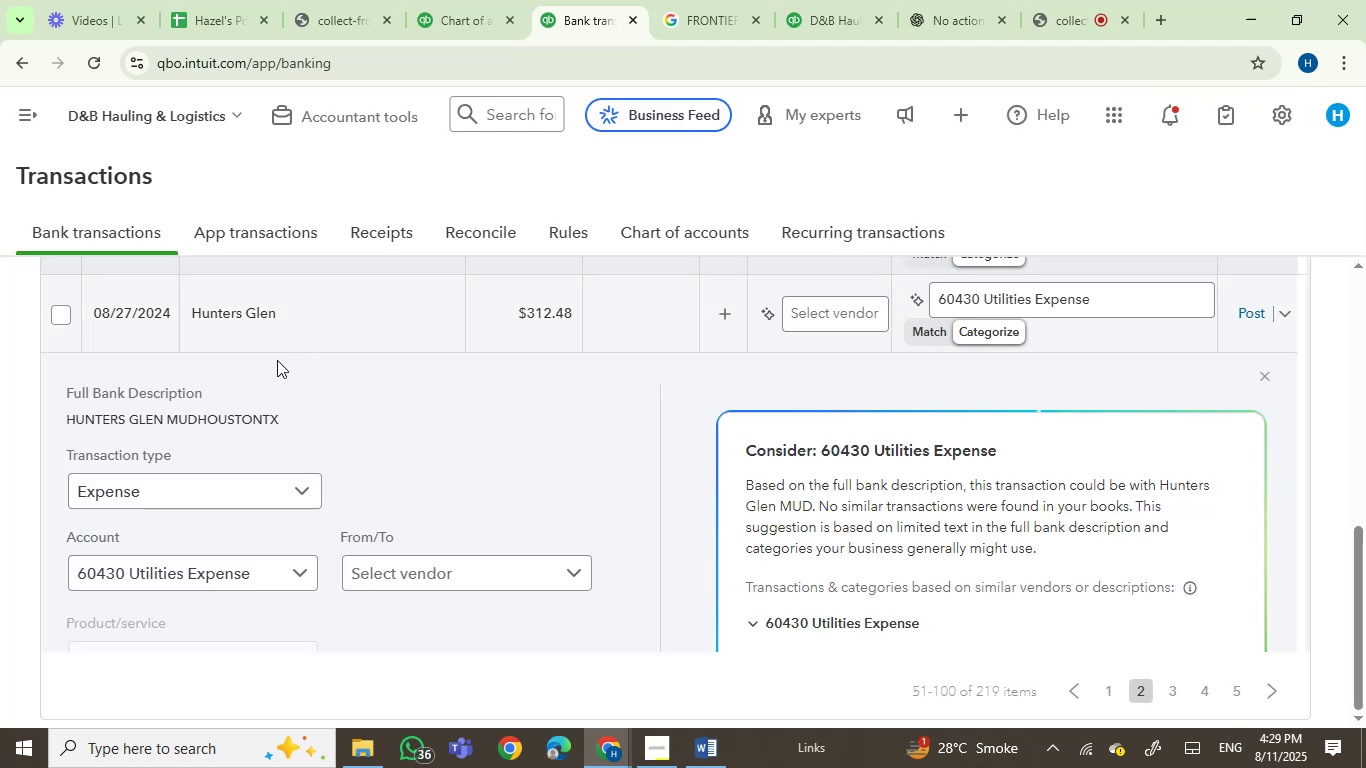 
left_click_drag(start_coordinate=[284, 412], to_coordinate=[69, 418])
 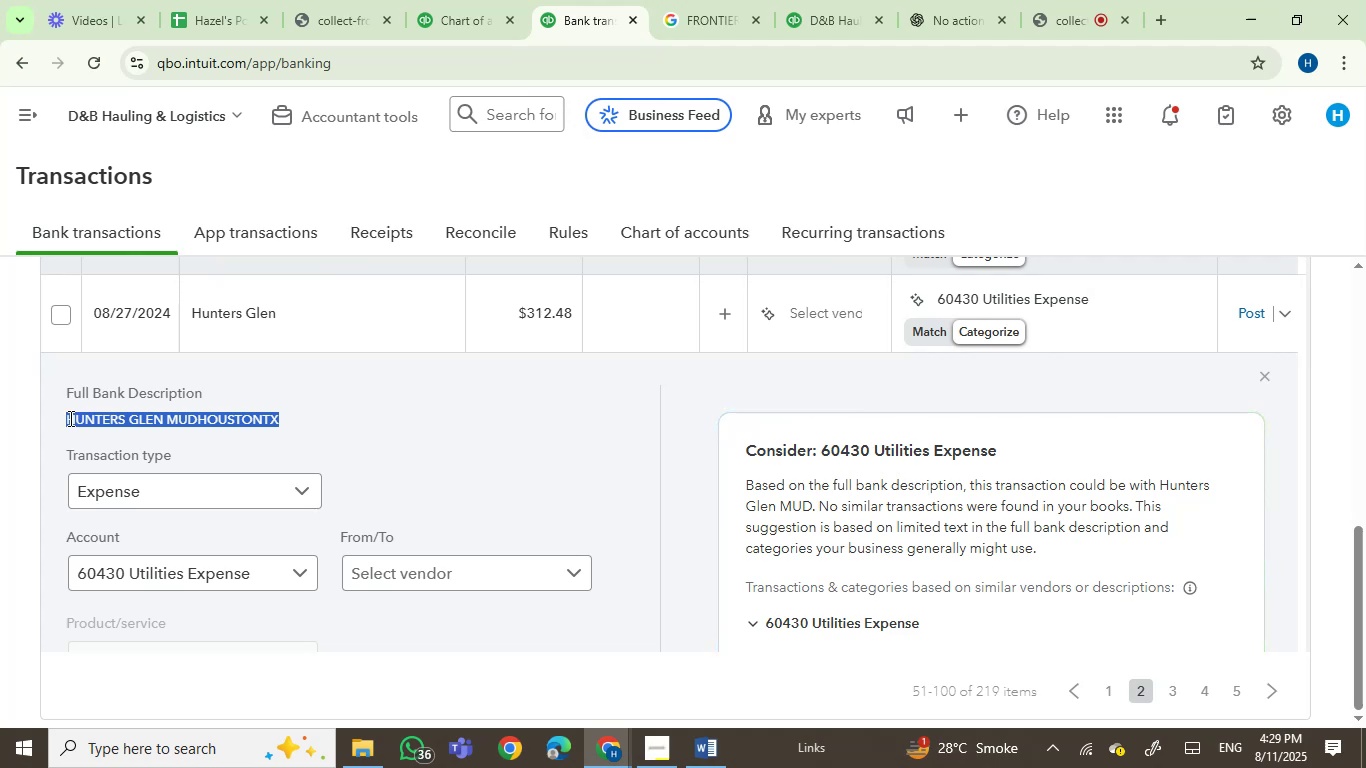 
key(Control+C)
 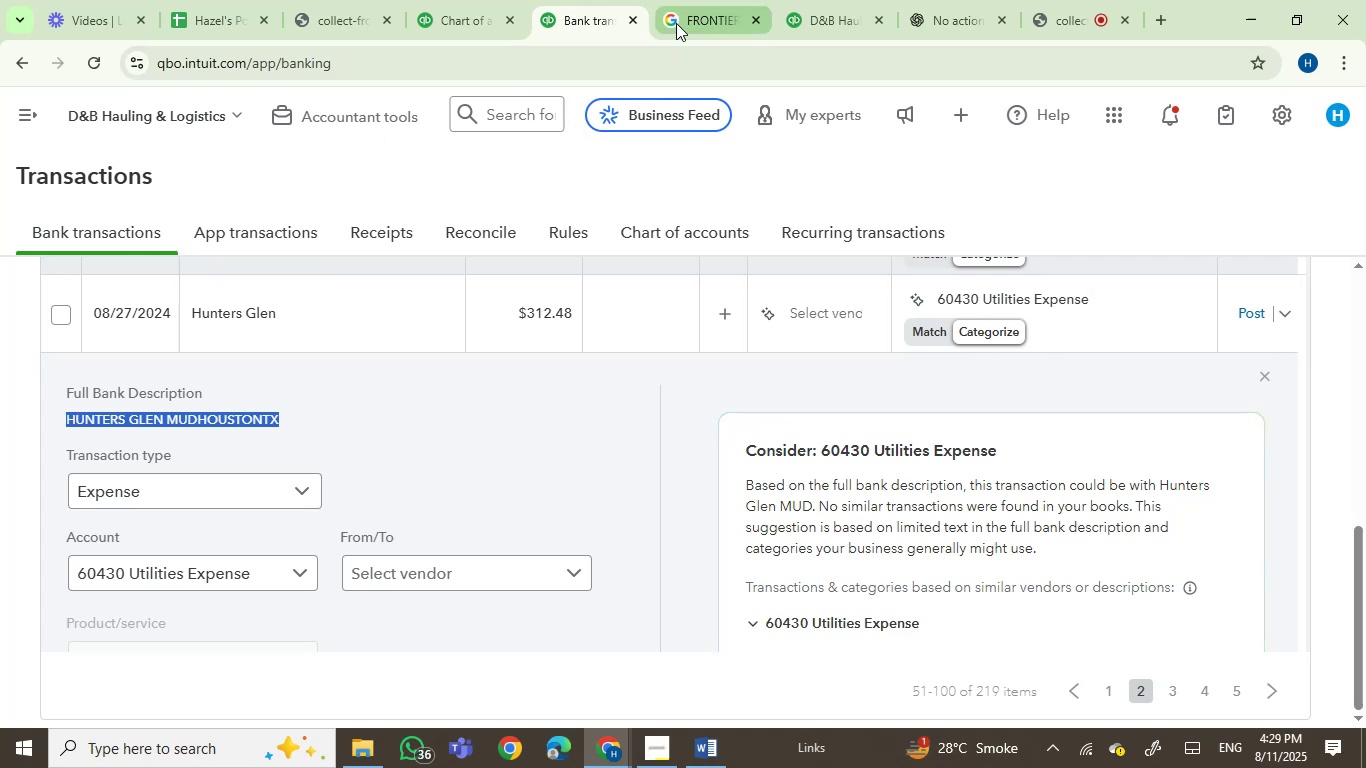 
key(Control+ControlLeft)
 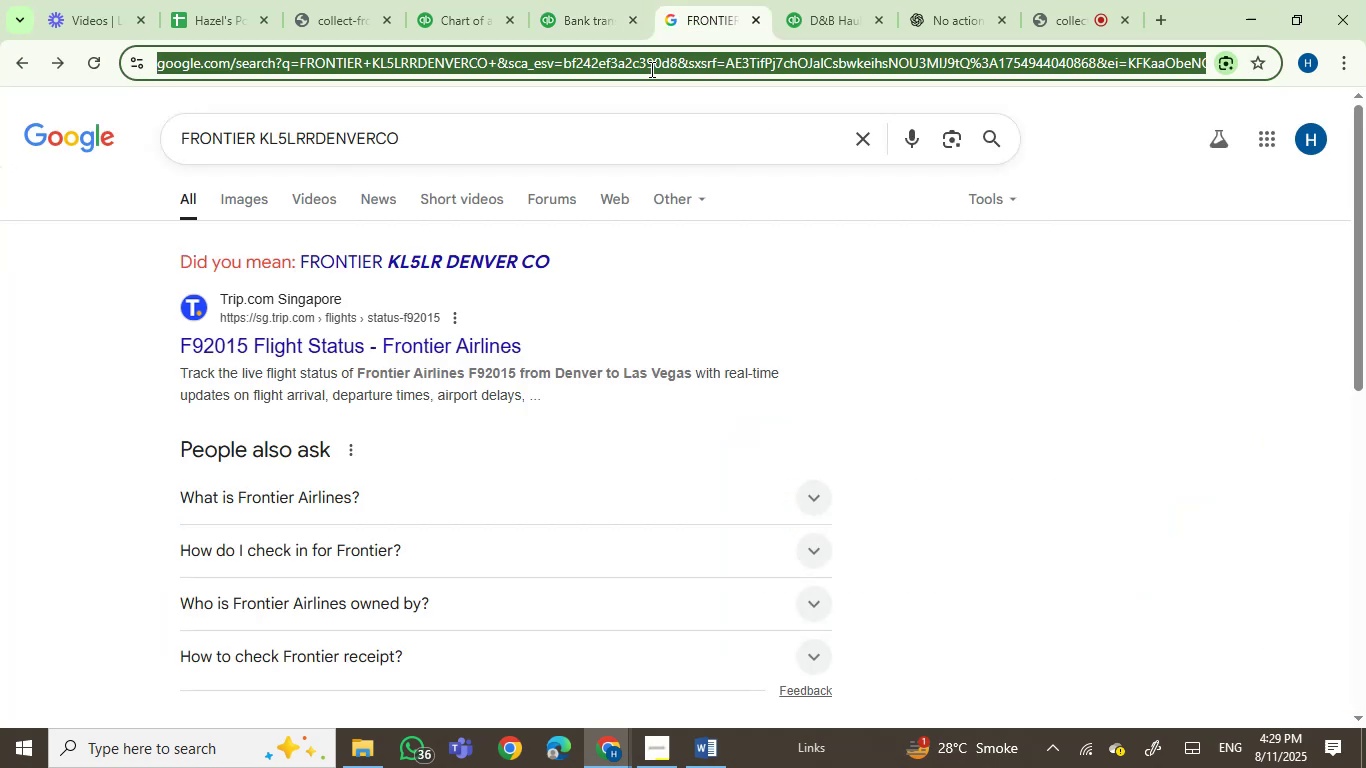 
double_click([650, 69])
 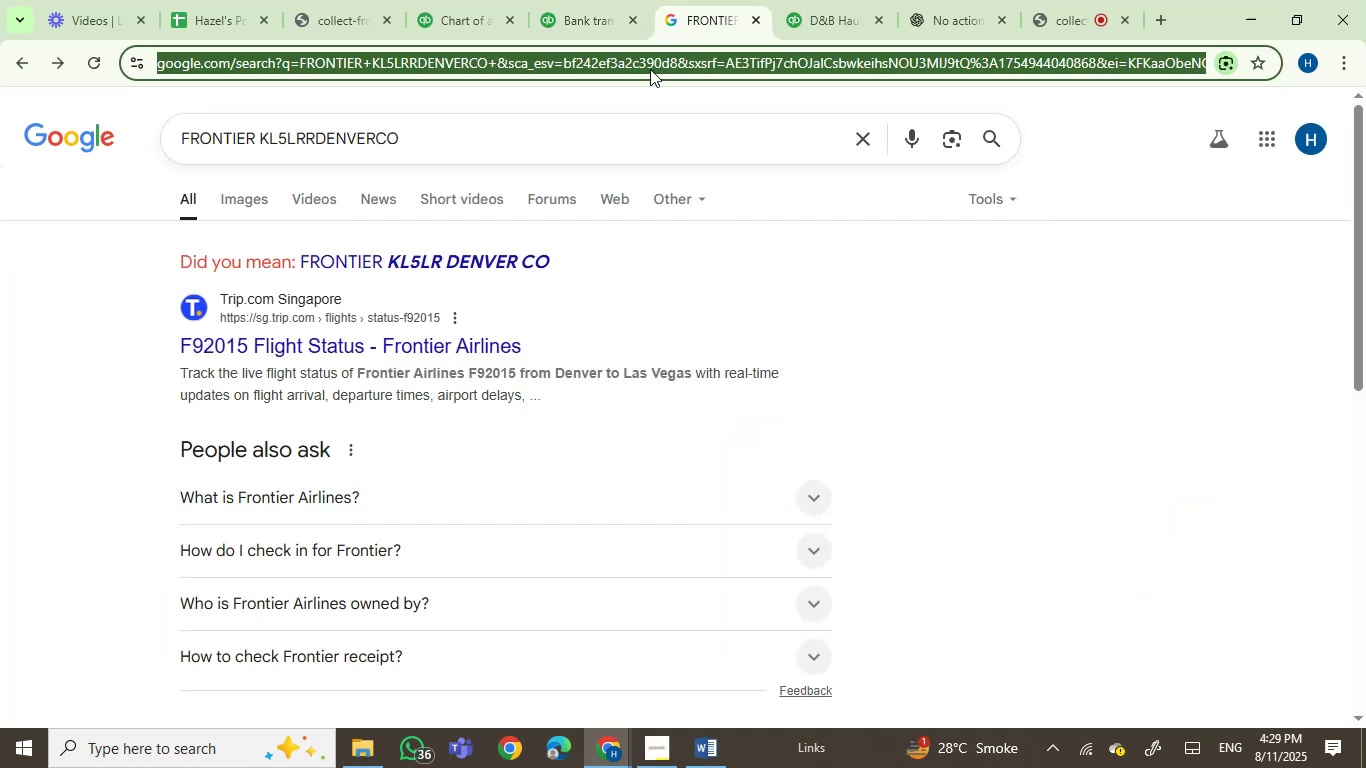 
key(Control+V)
 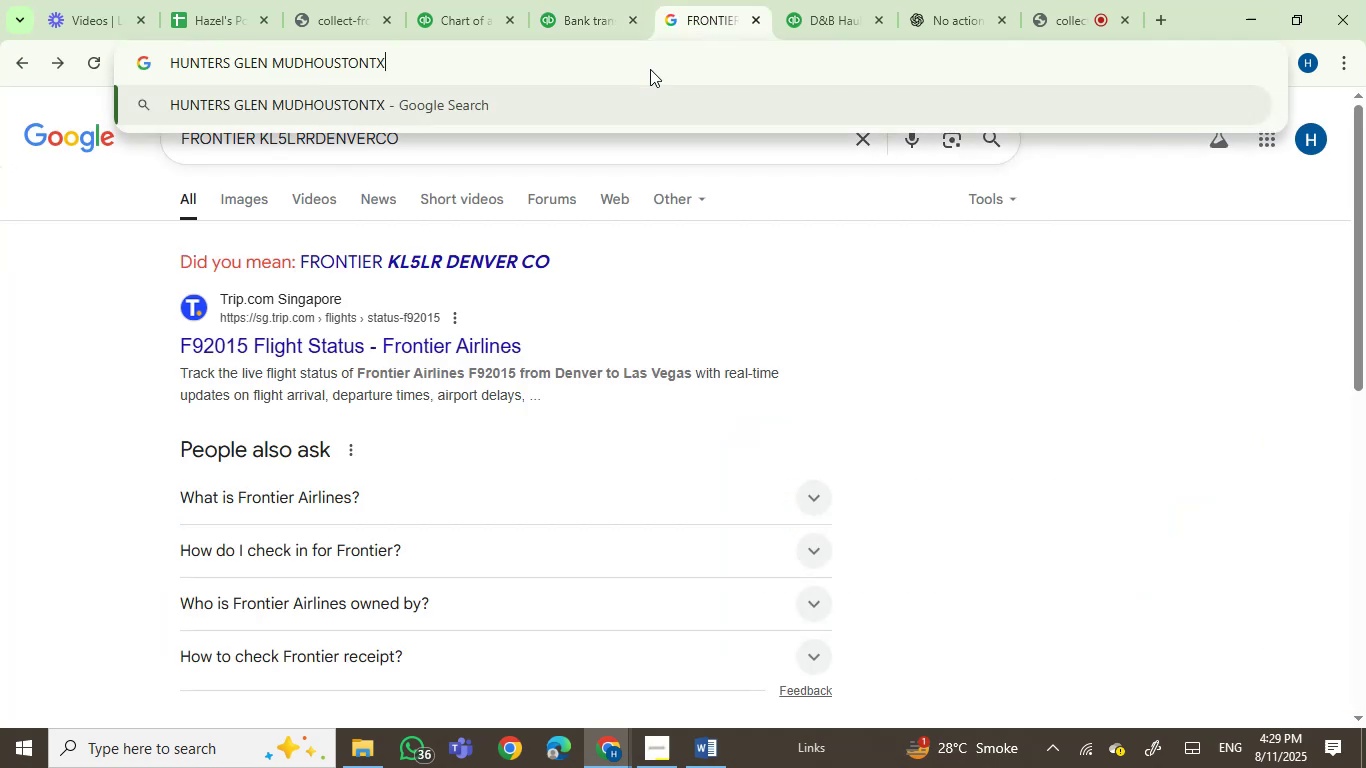 
key(Enter)
 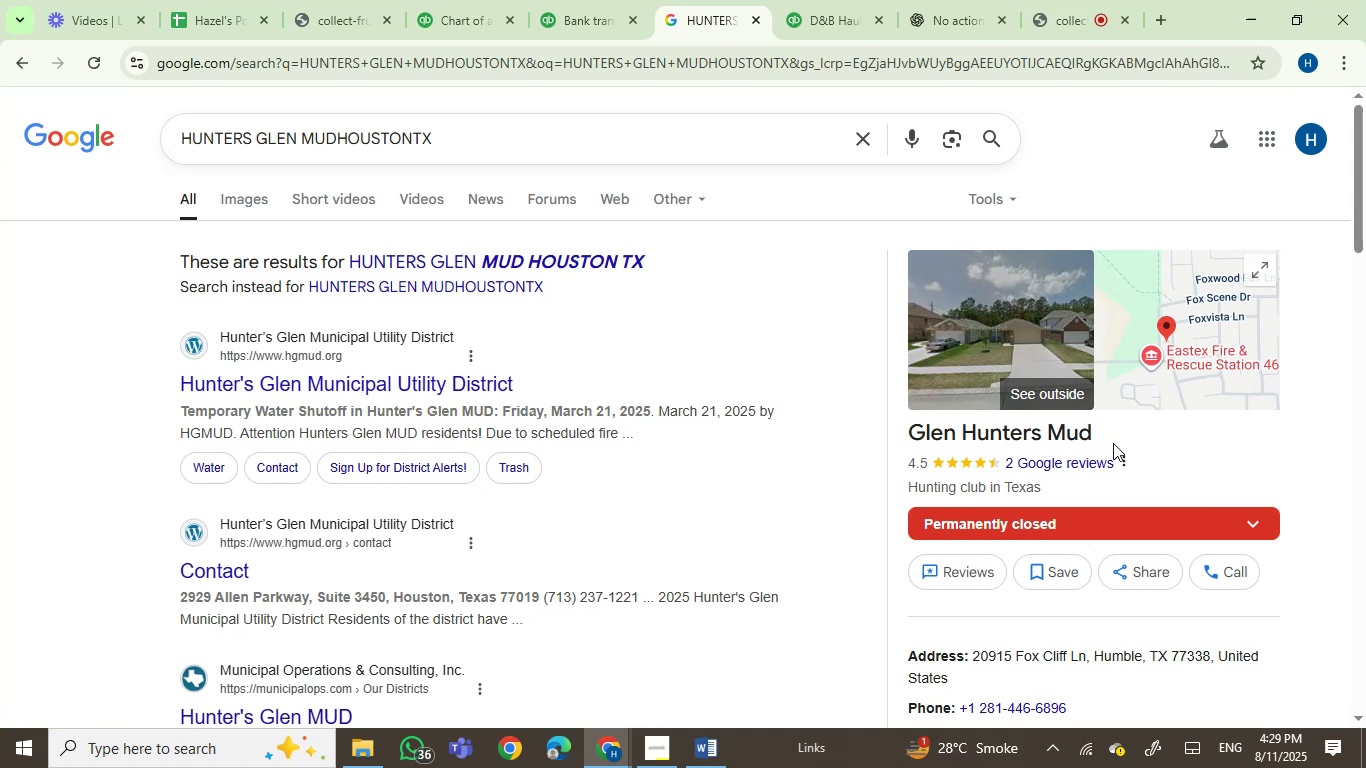 
wait(17.69)
 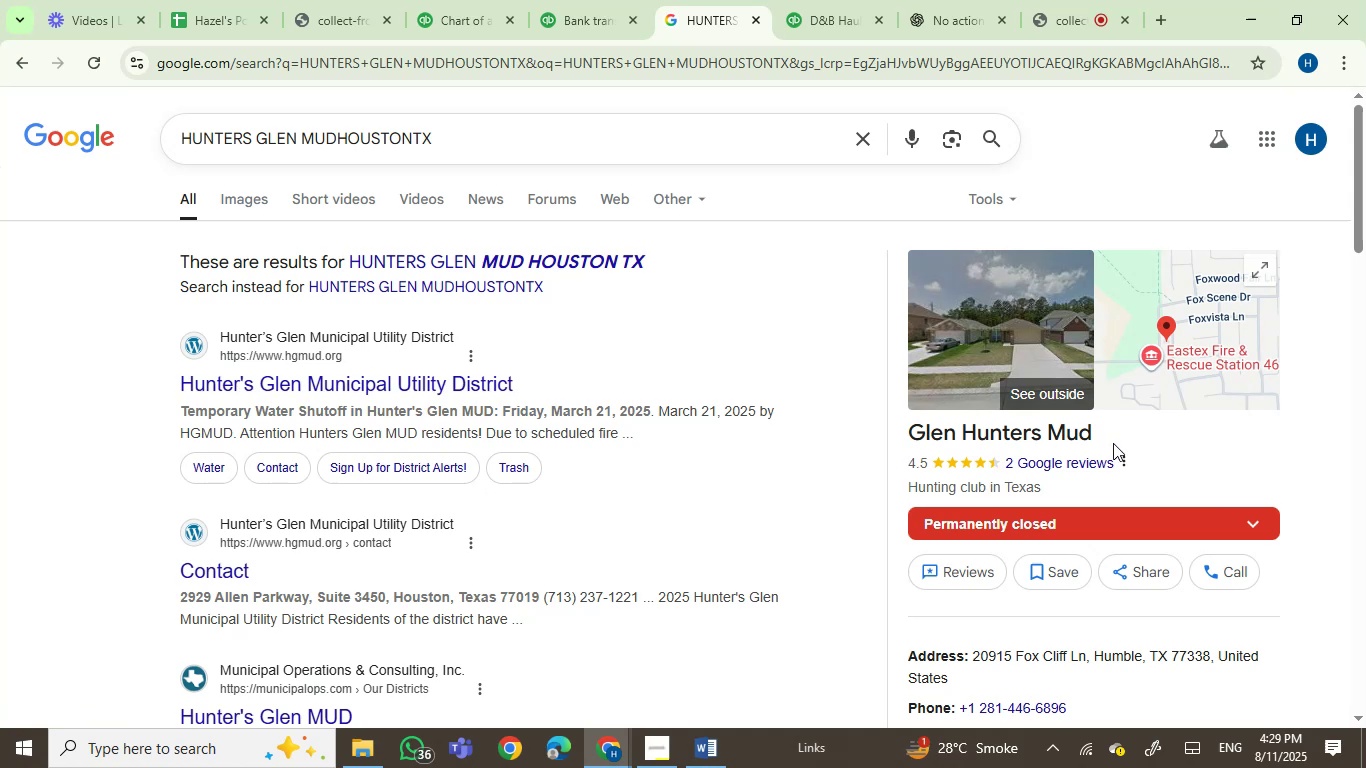 
left_click([841, 0])
 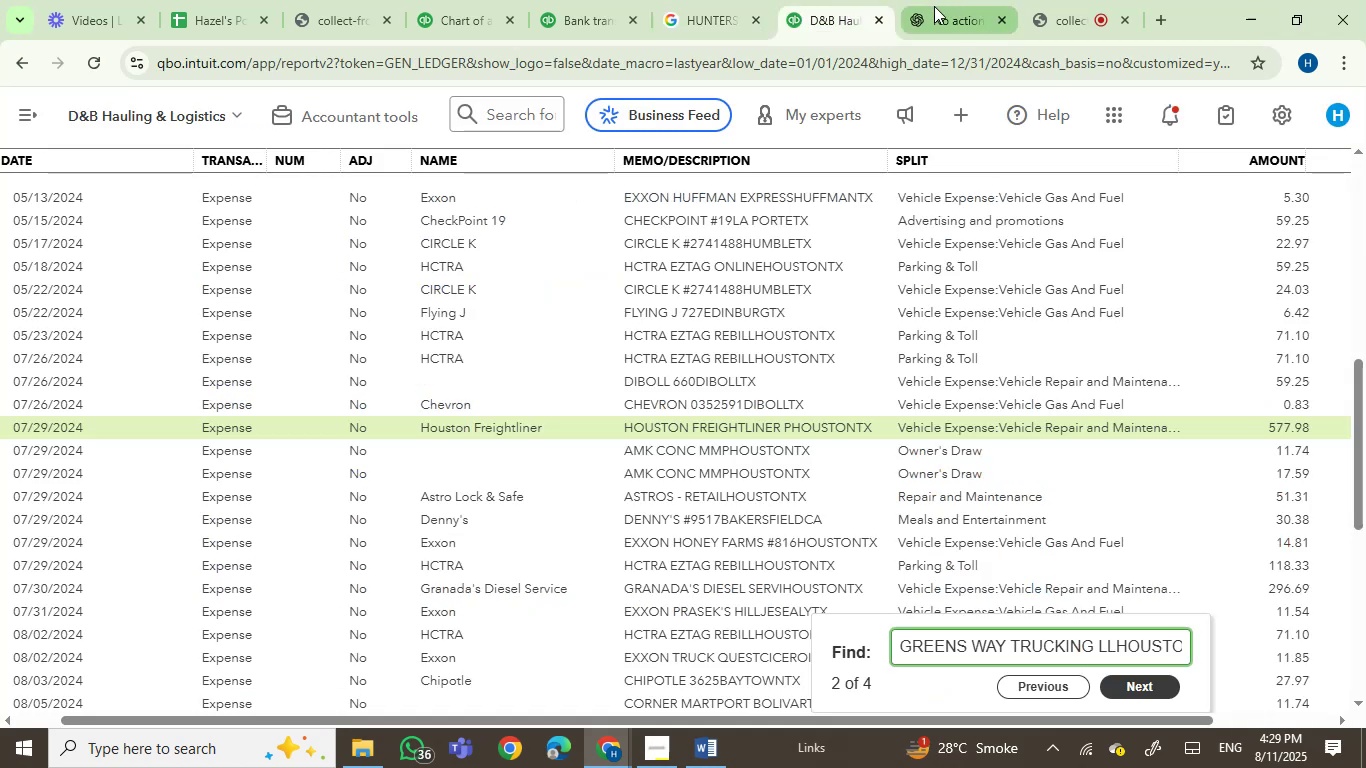 
left_click([934, 6])
 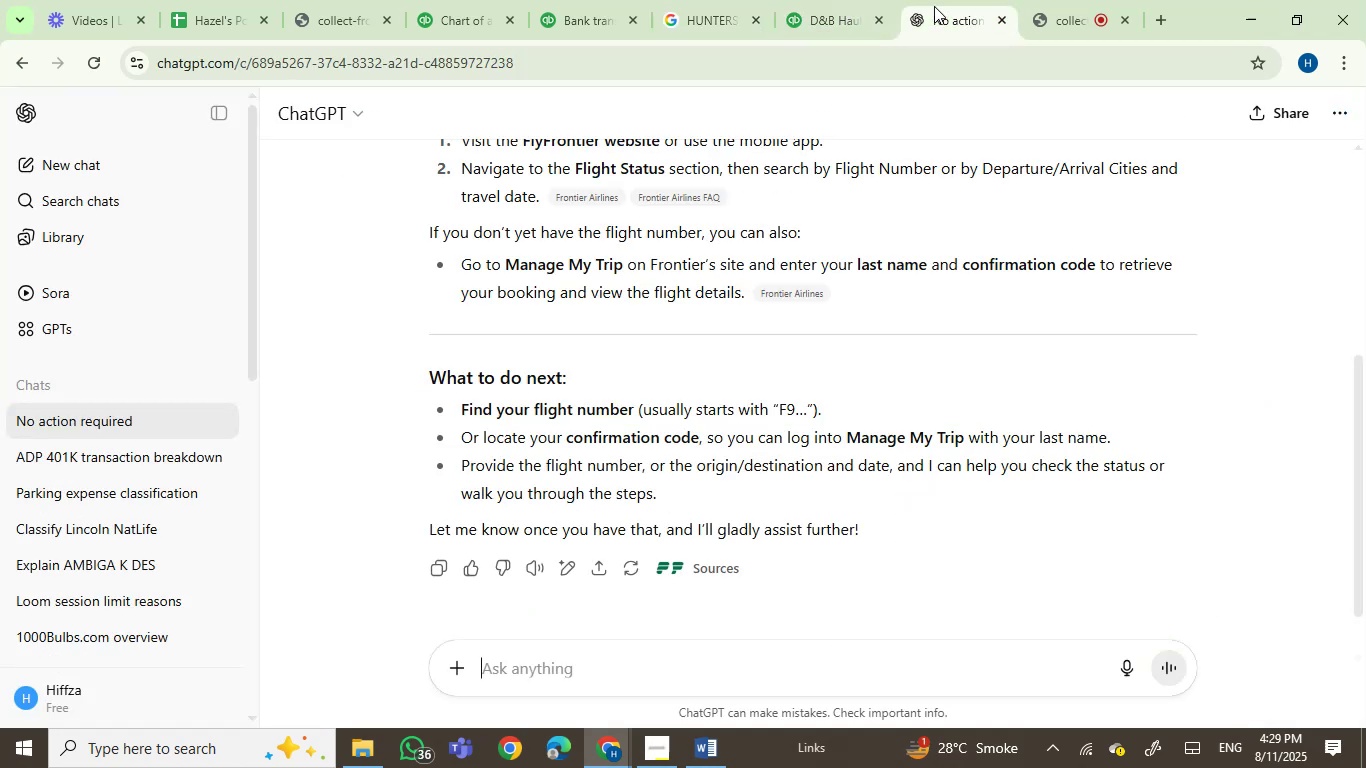 
key(Control+V)
 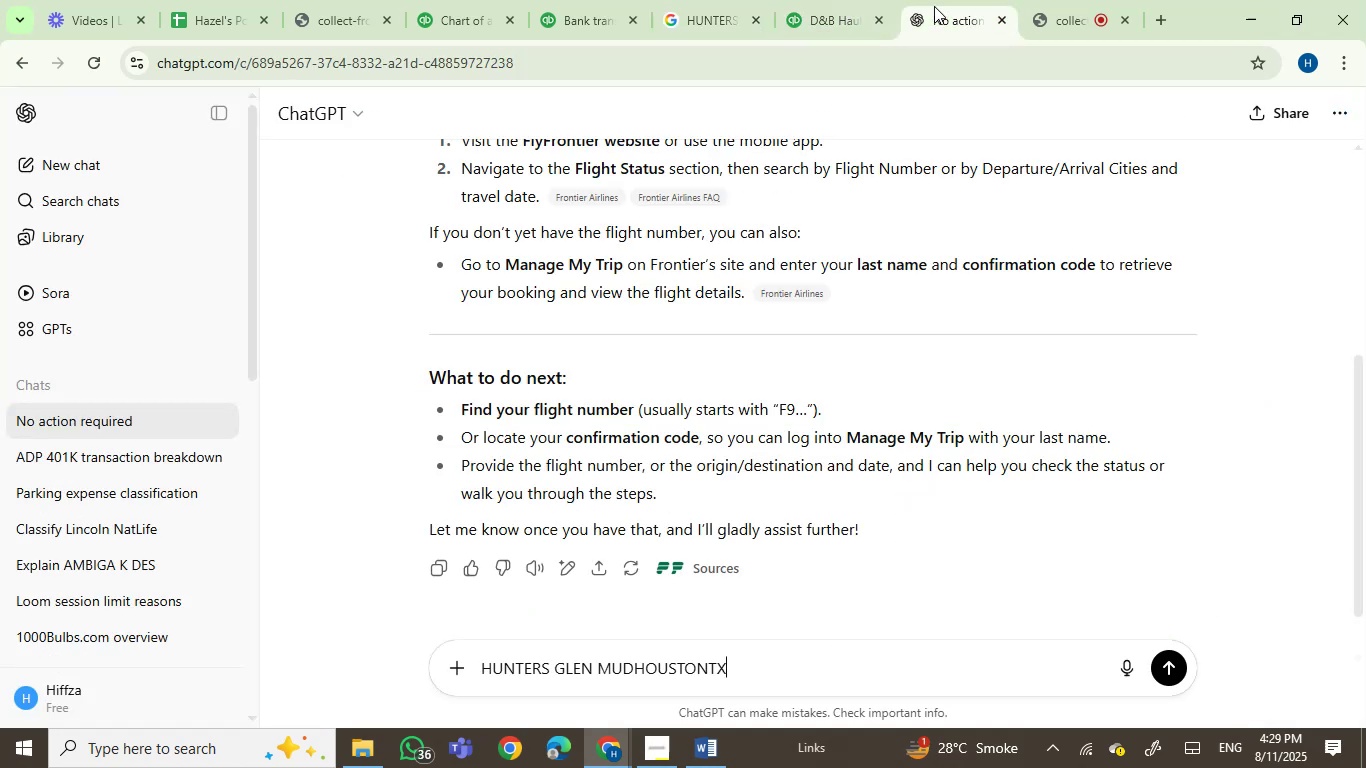 
key(Enter)
 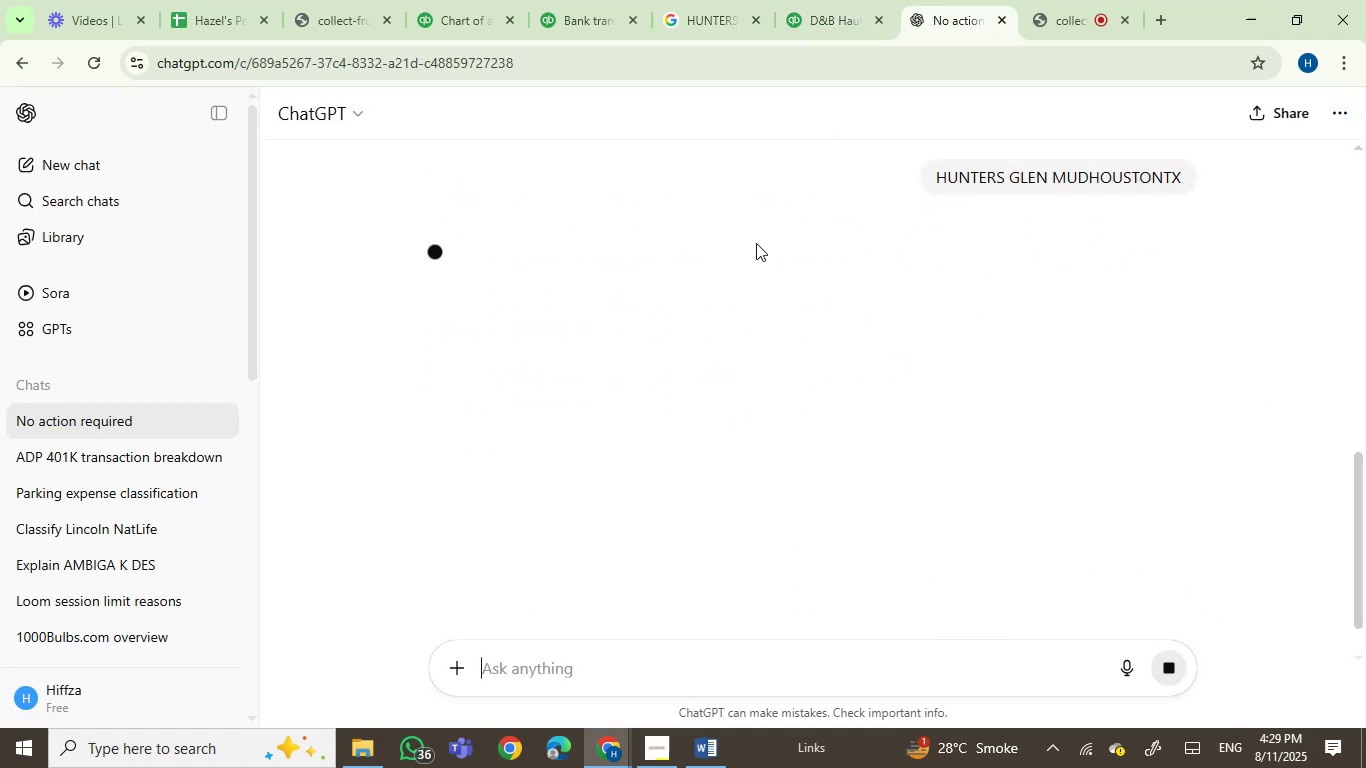 
wait(6.7)
 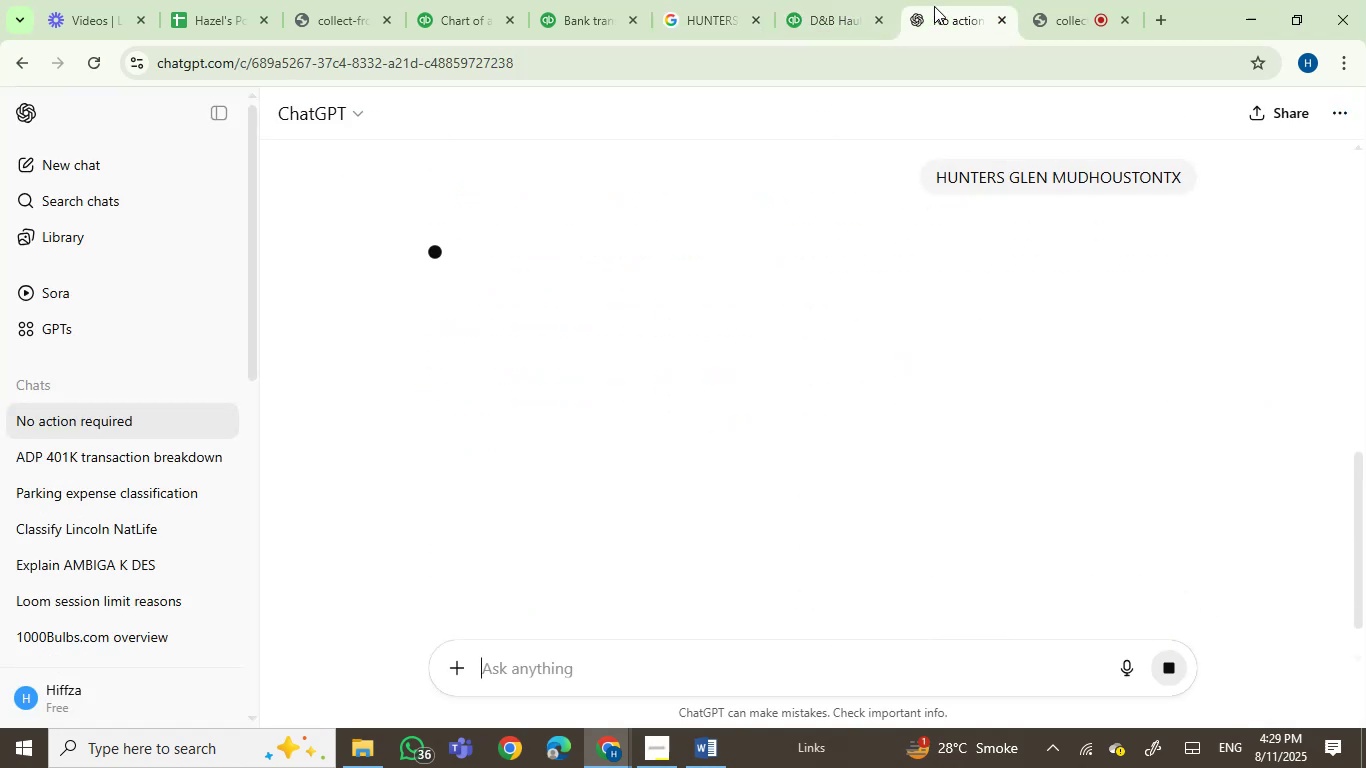 
left_click([598, 0])
 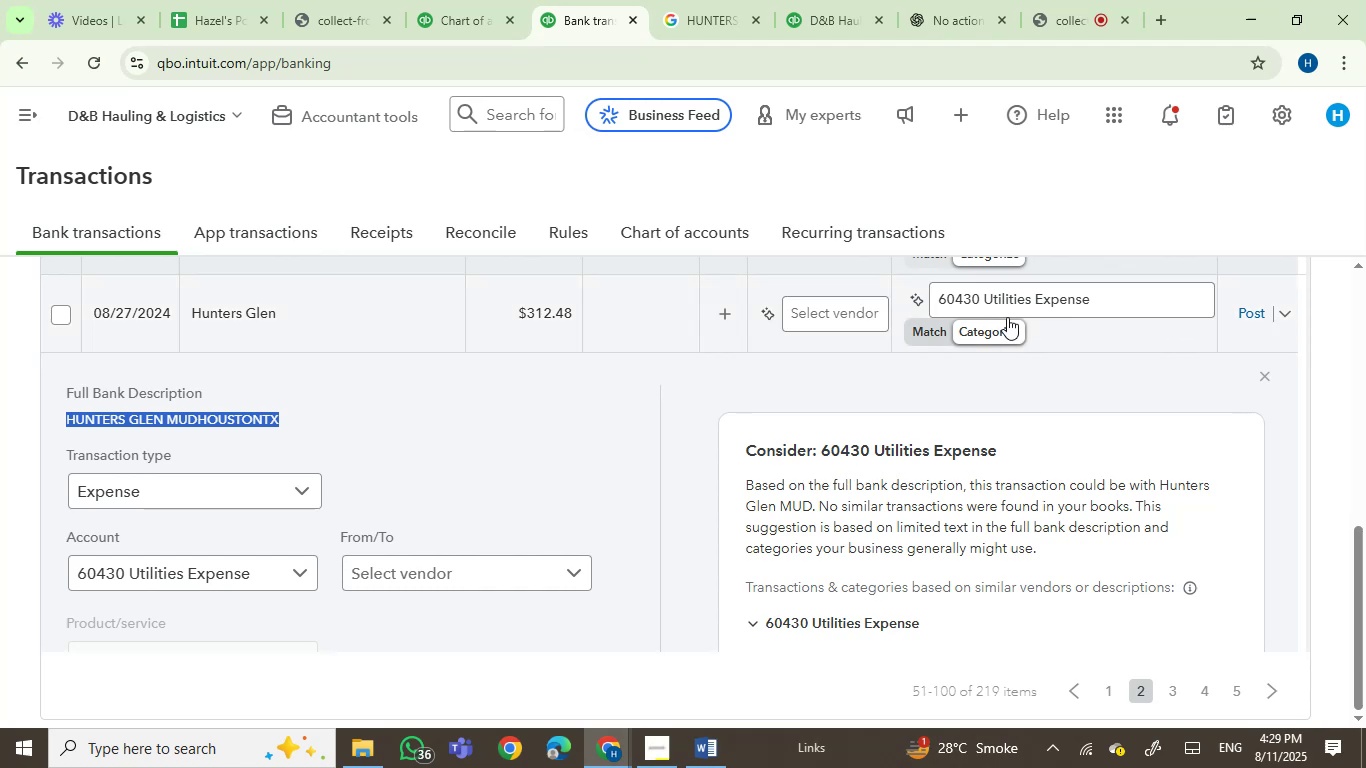 
left_click([1023, 301])
 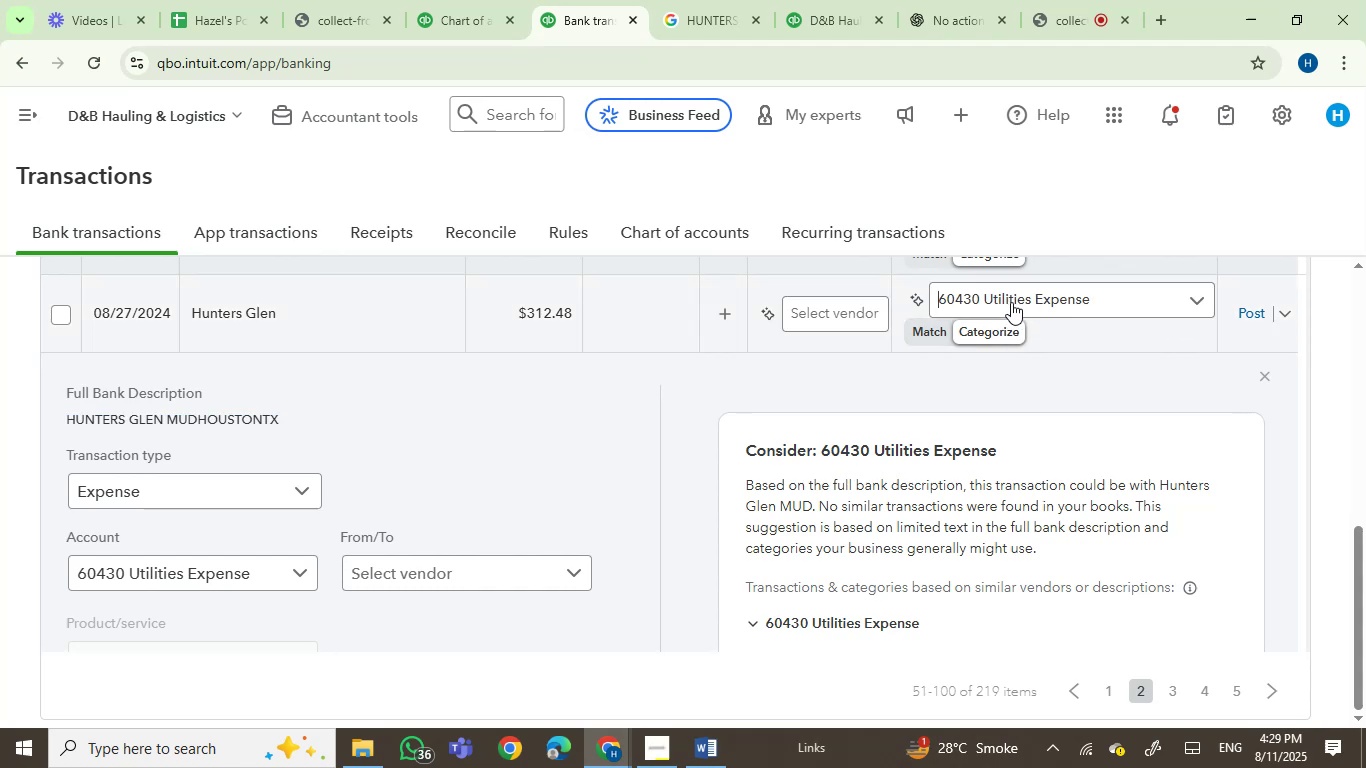 
left_click([1011, 302])
 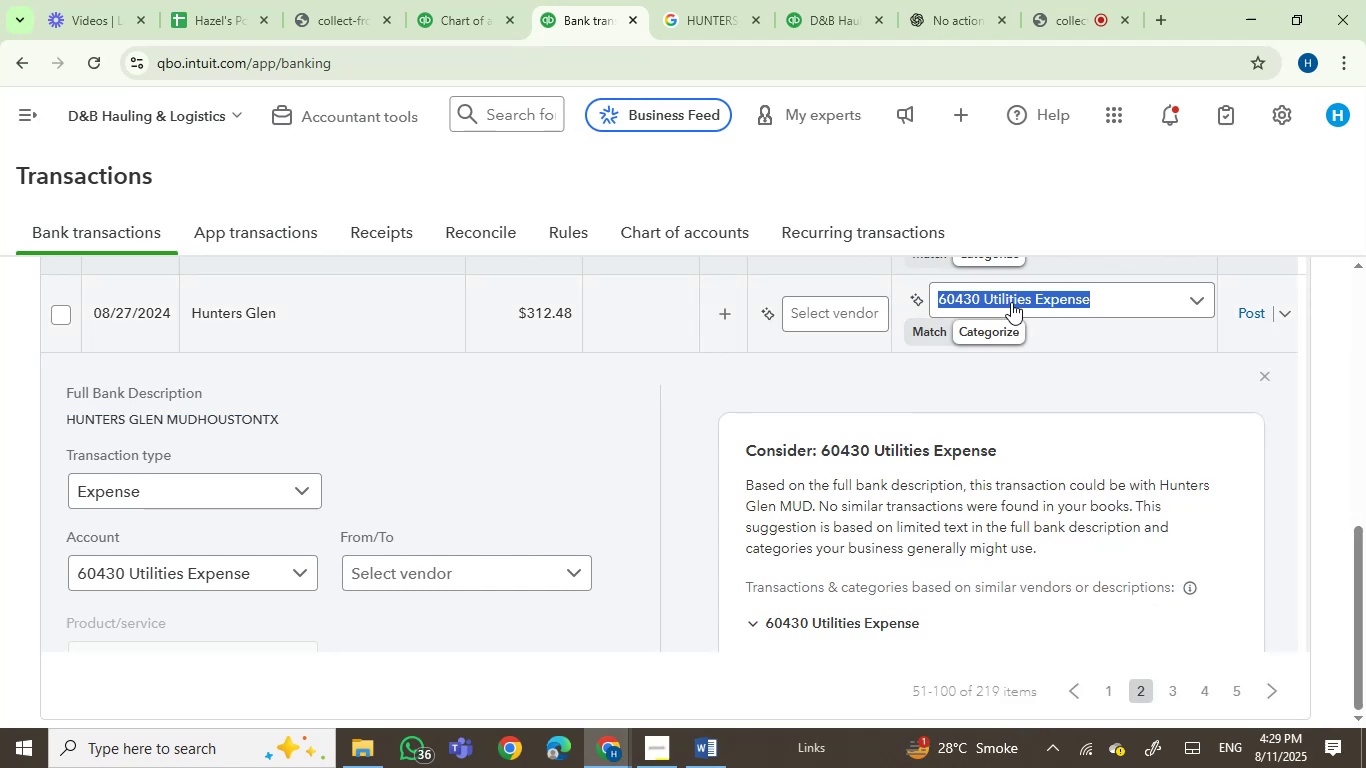 
type(owner)
 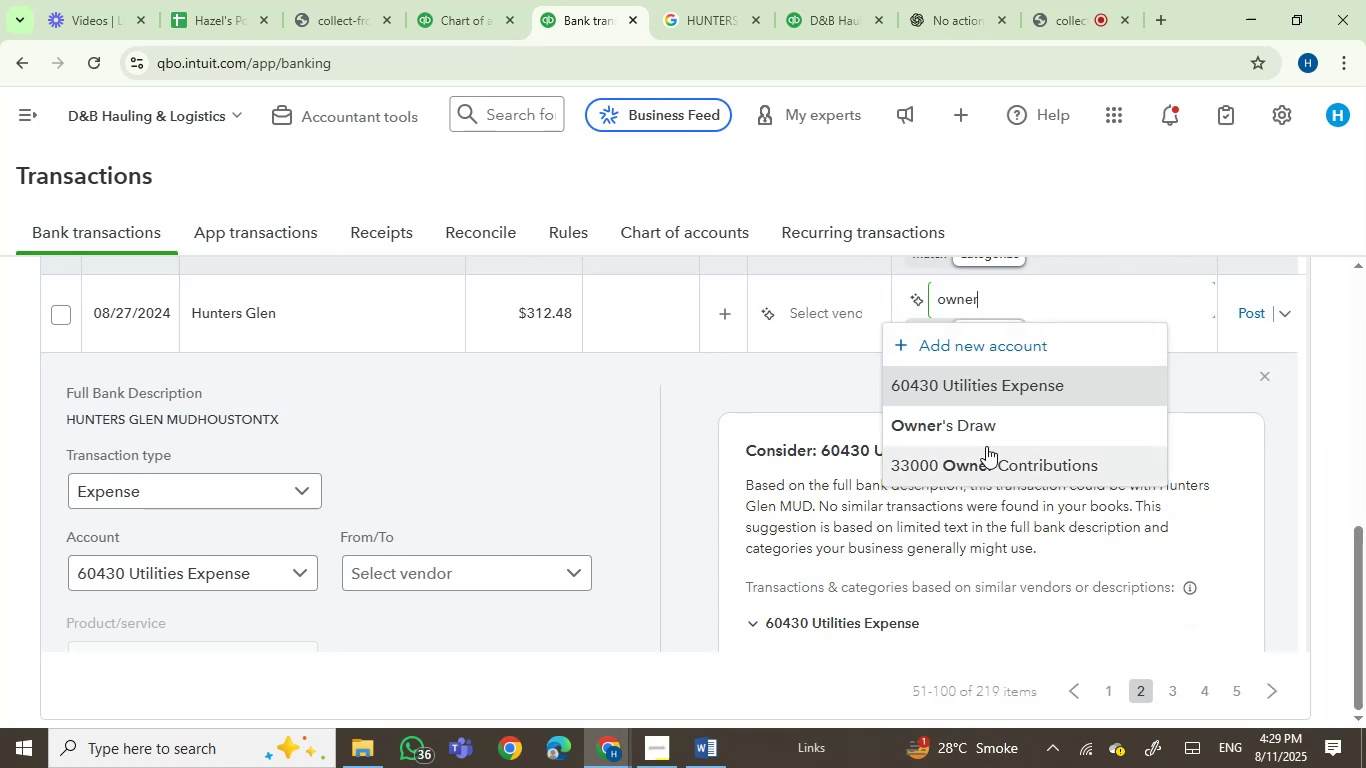 
left_click([986, 429])
 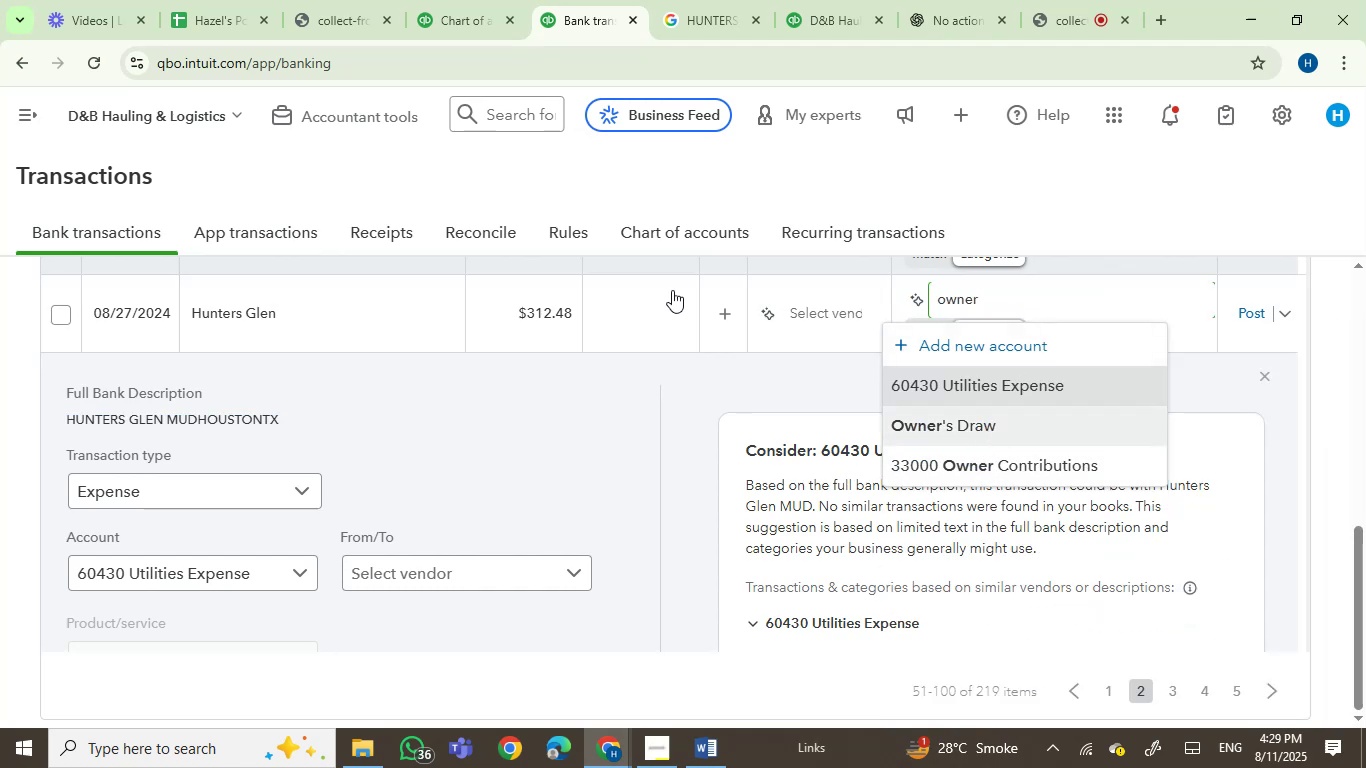 
mouse_move([799, 287])
 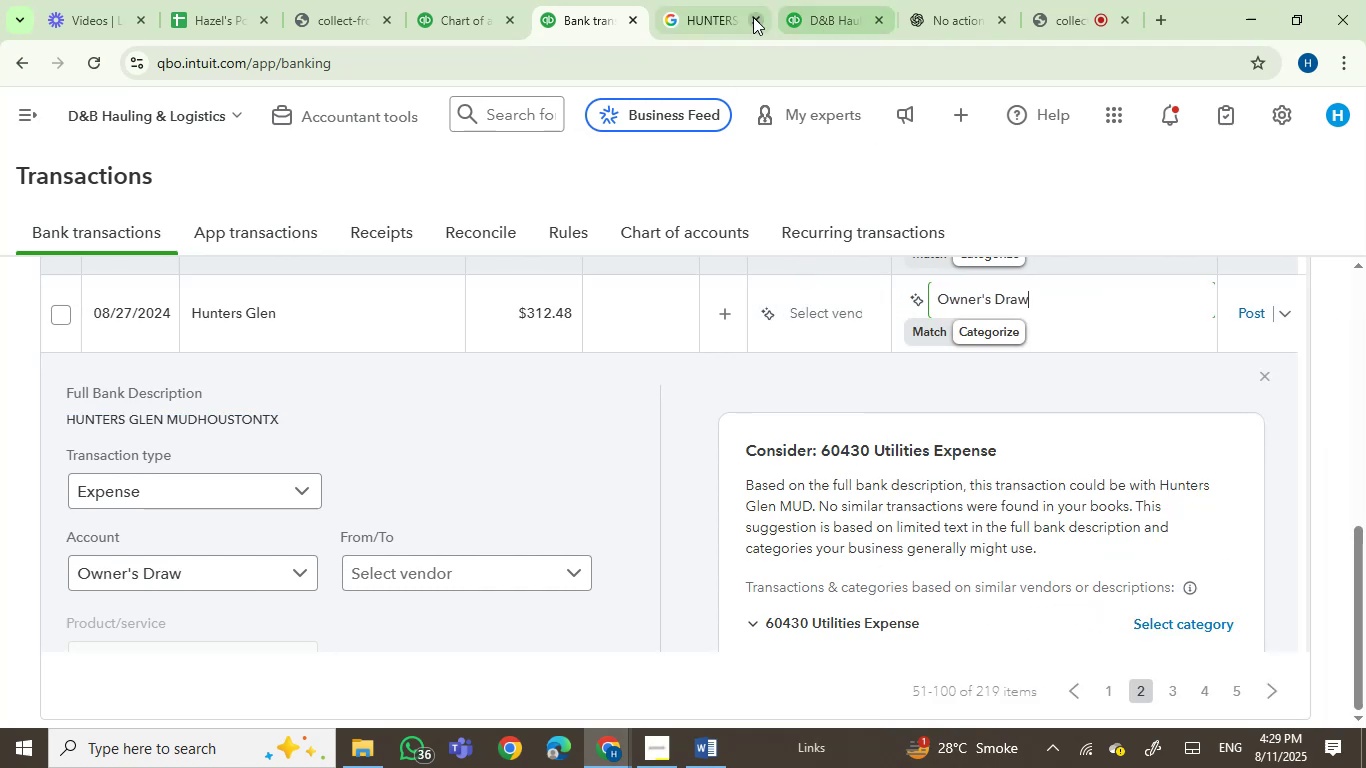 
left_click([730, 8])
 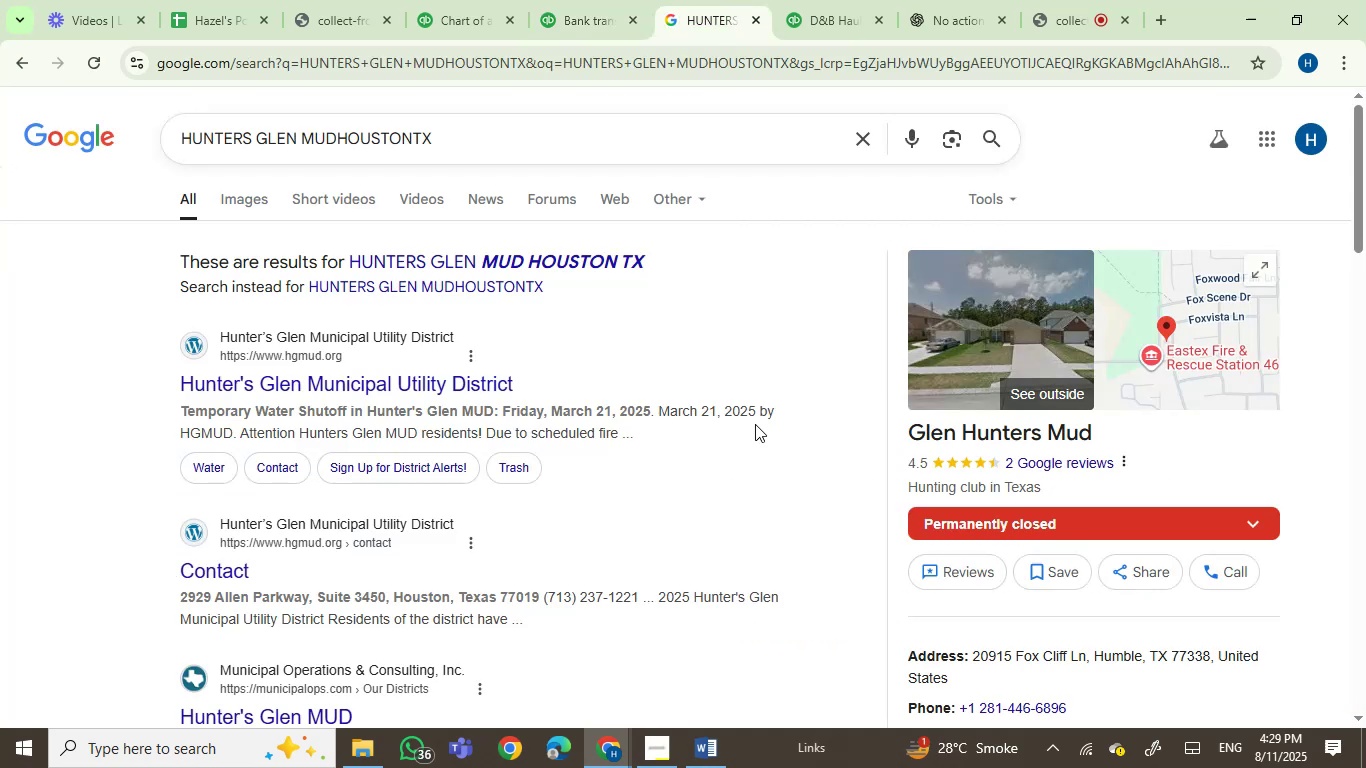 
scroll: coordinate [755, 424], scroll_direction: up, amount: 1.0
 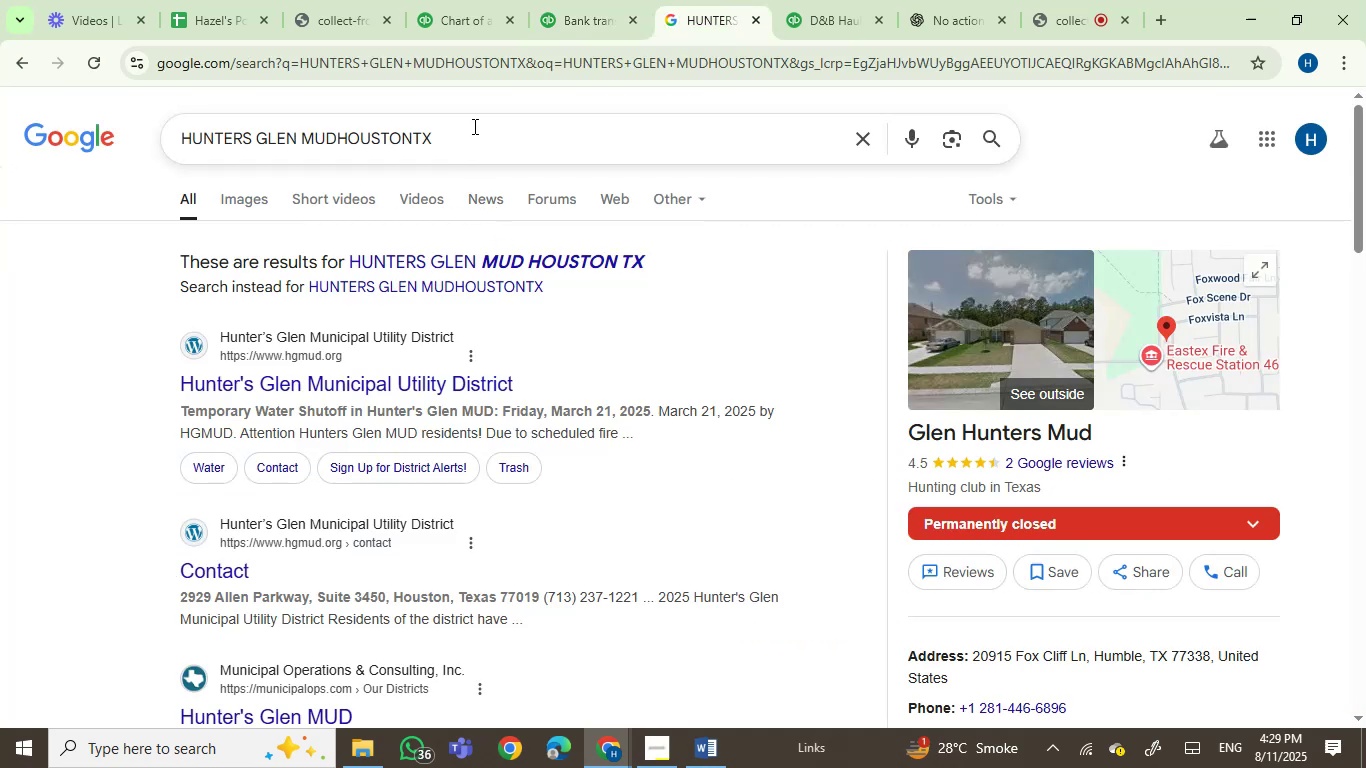 
left_click([561, 7])
 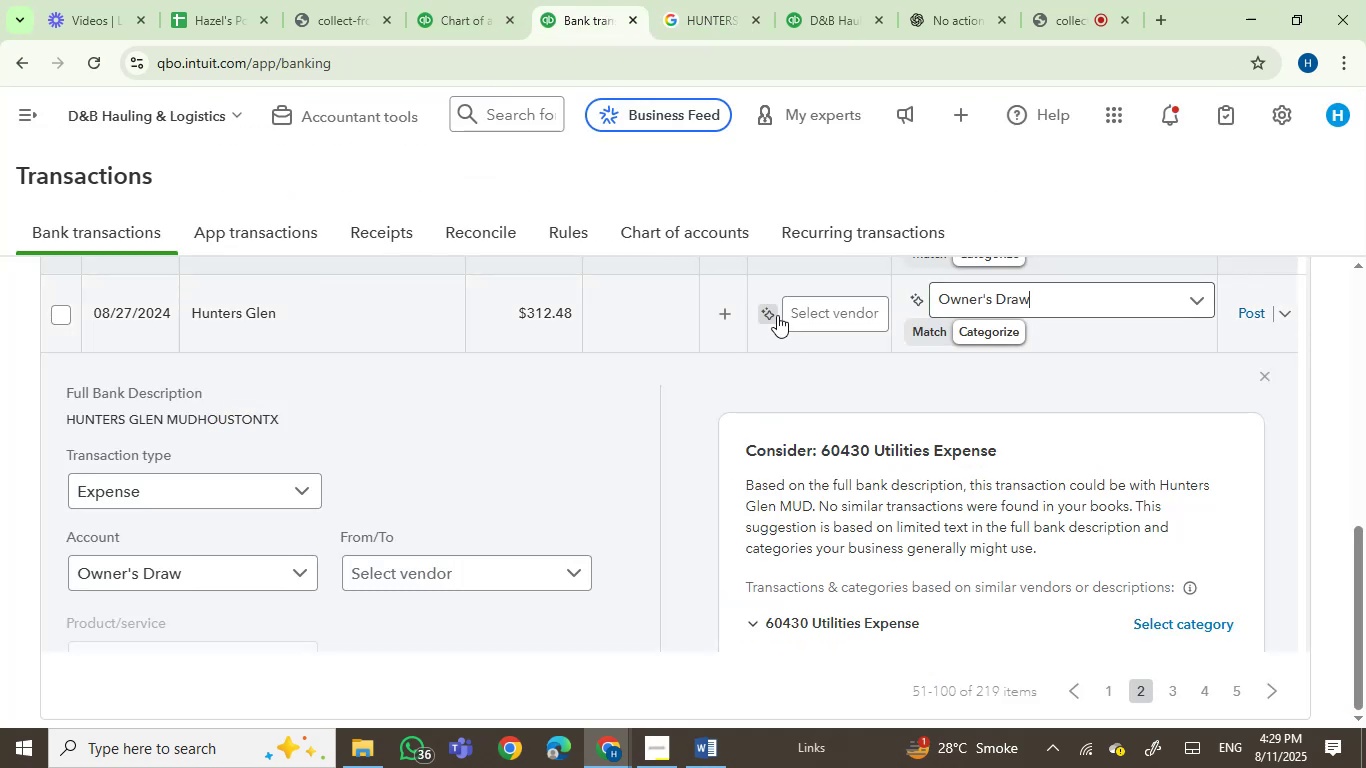 
left_click([796, 305])
 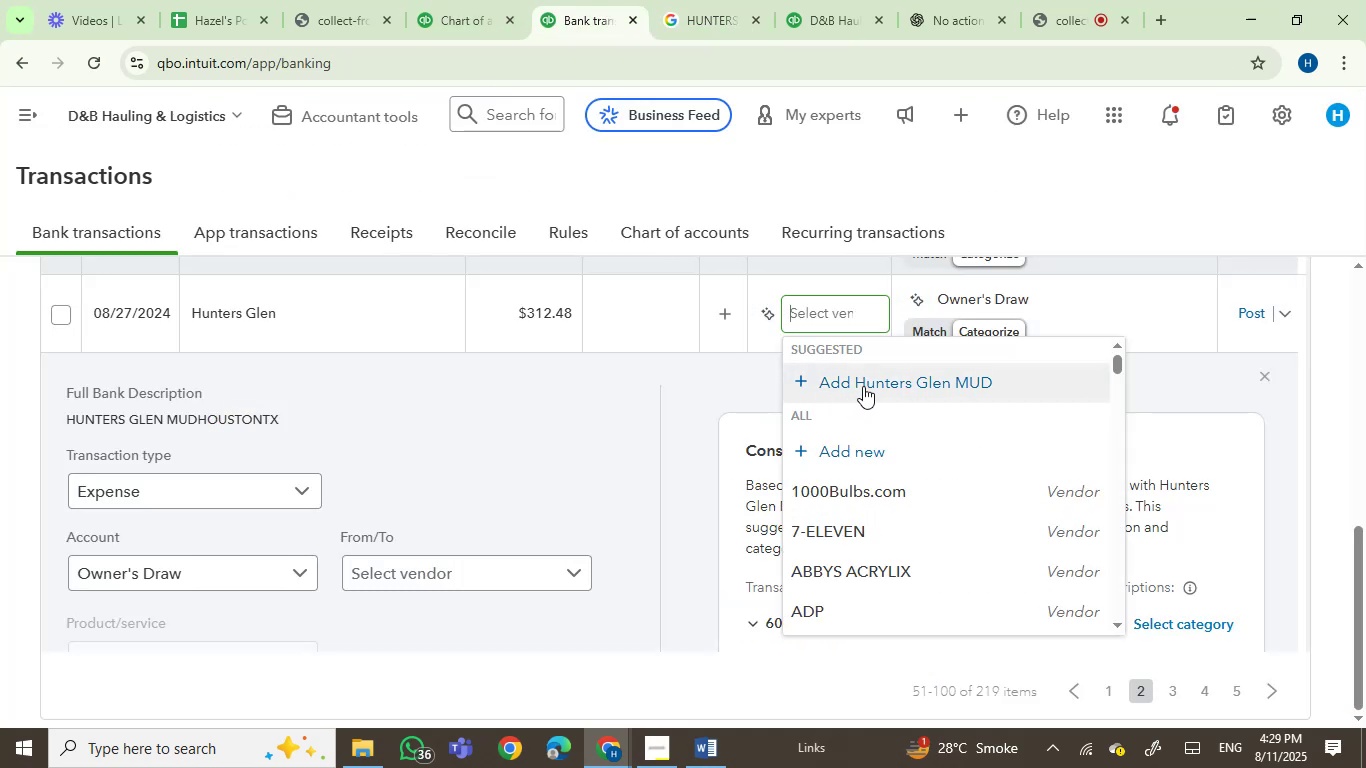 
left_click([863, 386])
 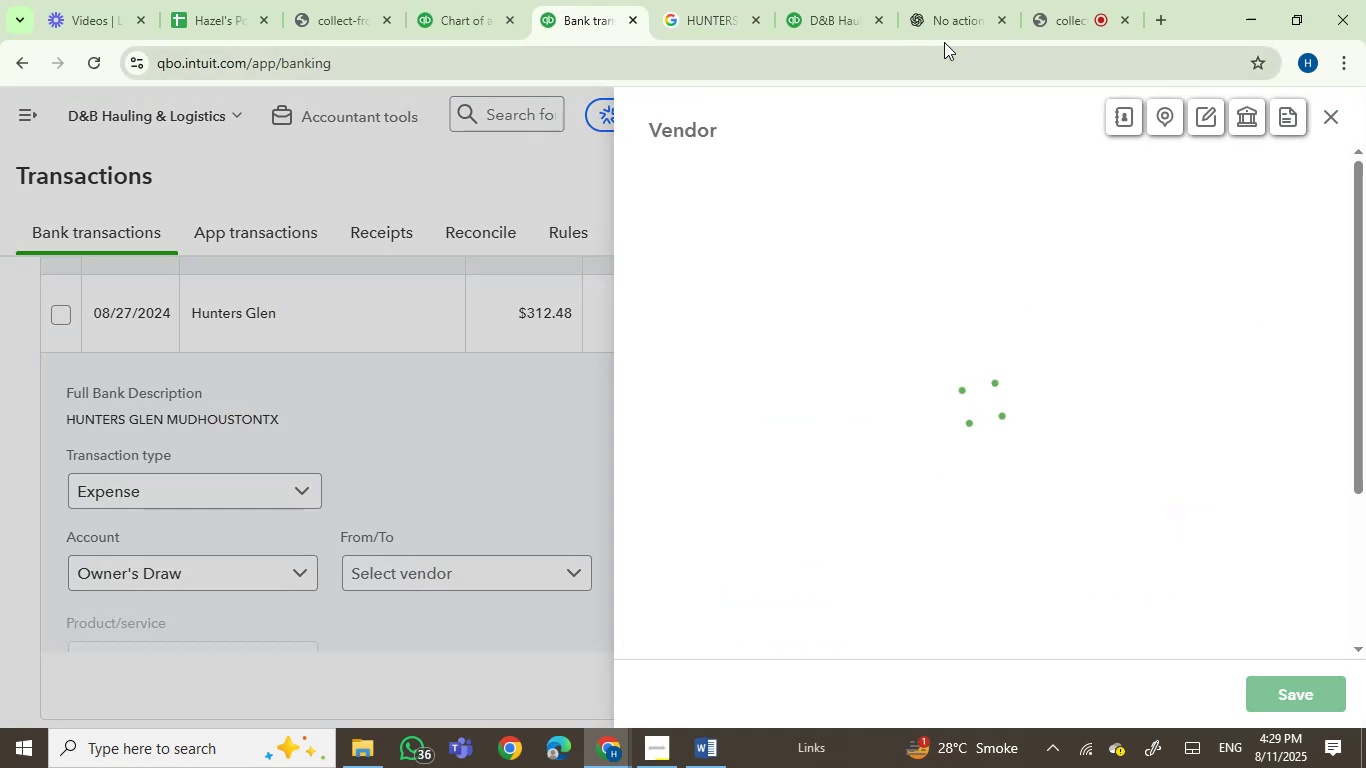 
left_click([931, 18])
 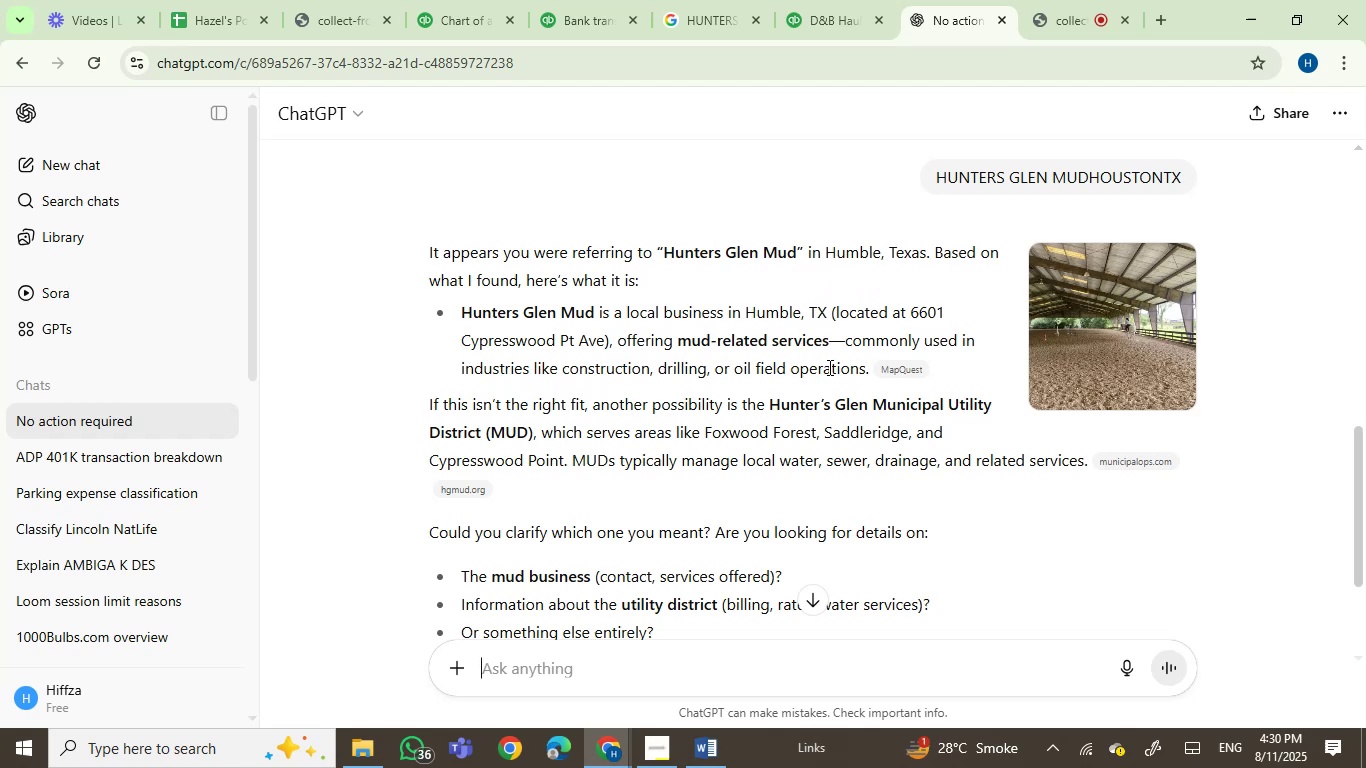 
wait(12.88)
 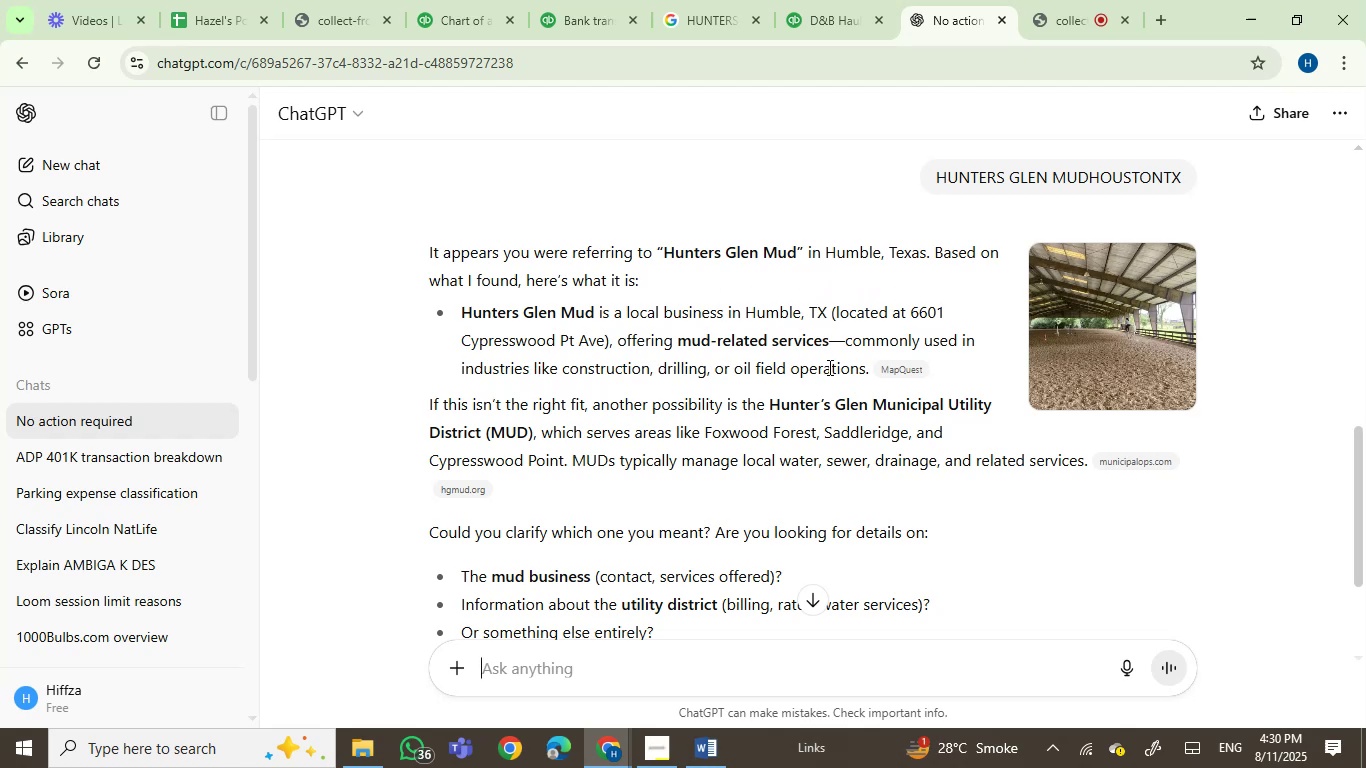 
scroll: coordinate [635, 490], scroll_direction: down, amount: 2.0
 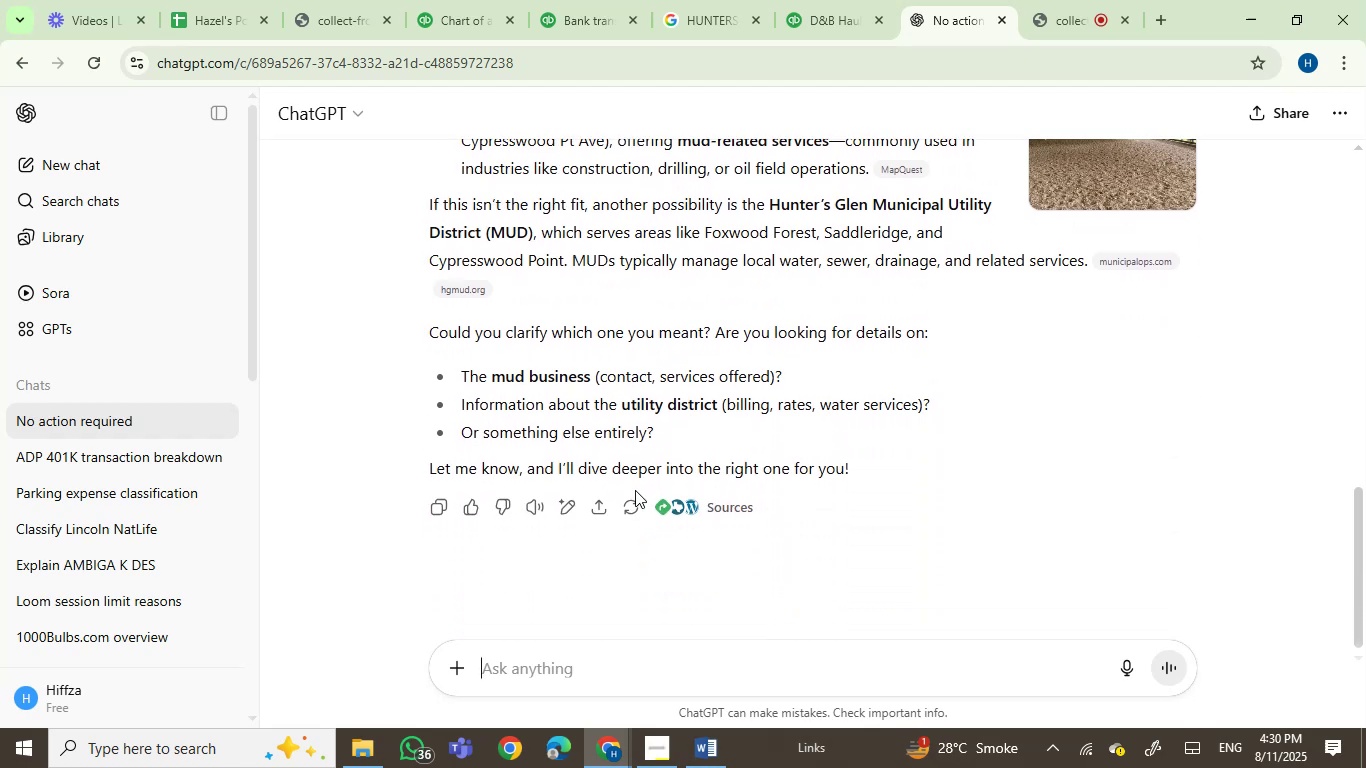 
scroll: coordinate [635, 490], scroll_direction: up, amount: 1.0
 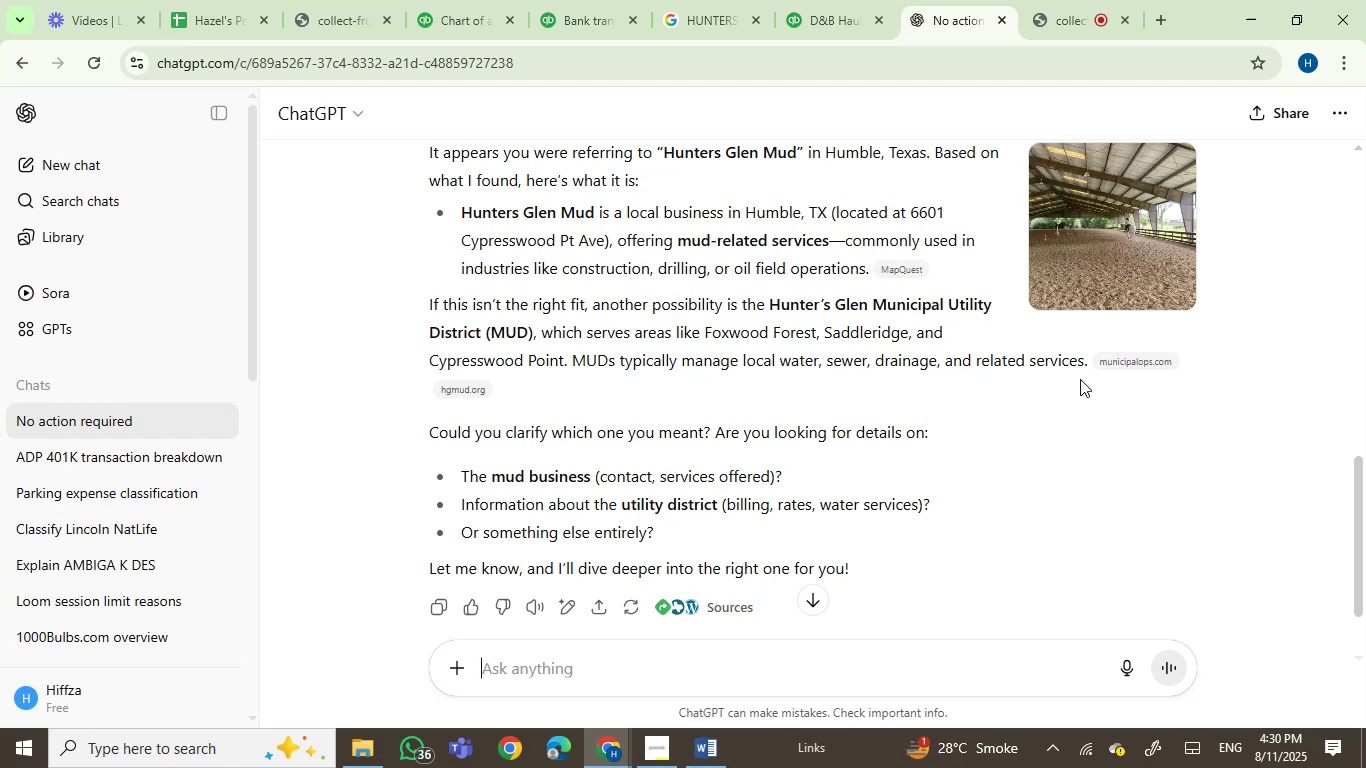 
wait(15.38)
 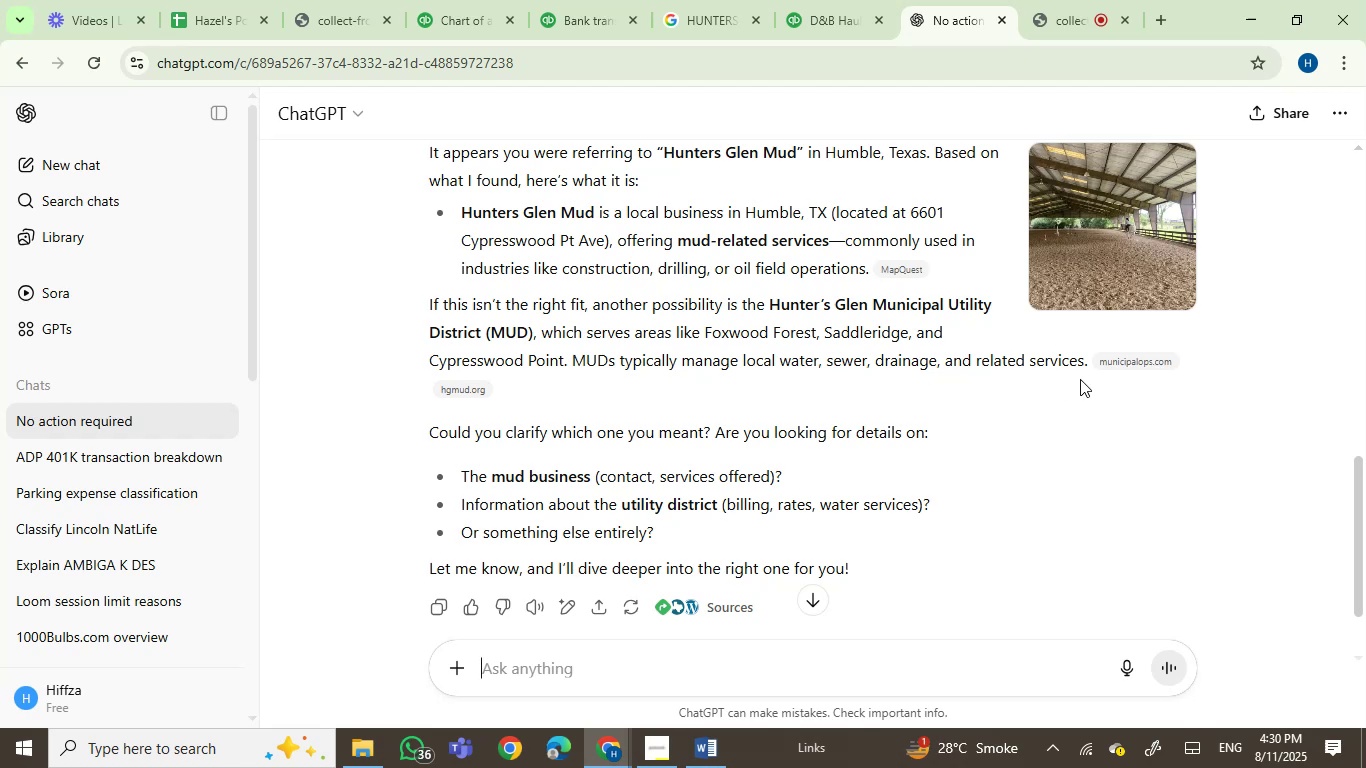 
left_click([583, 0])
 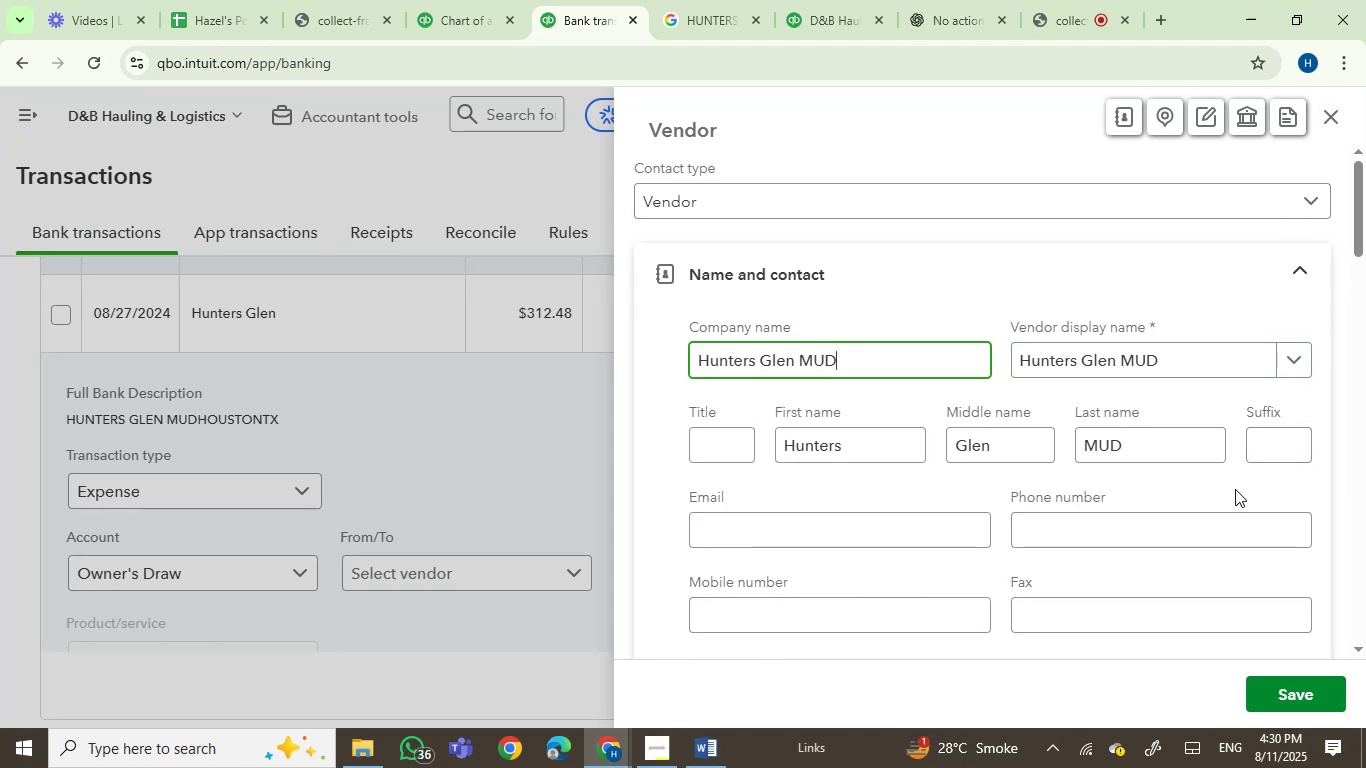 
wait(5.3)
 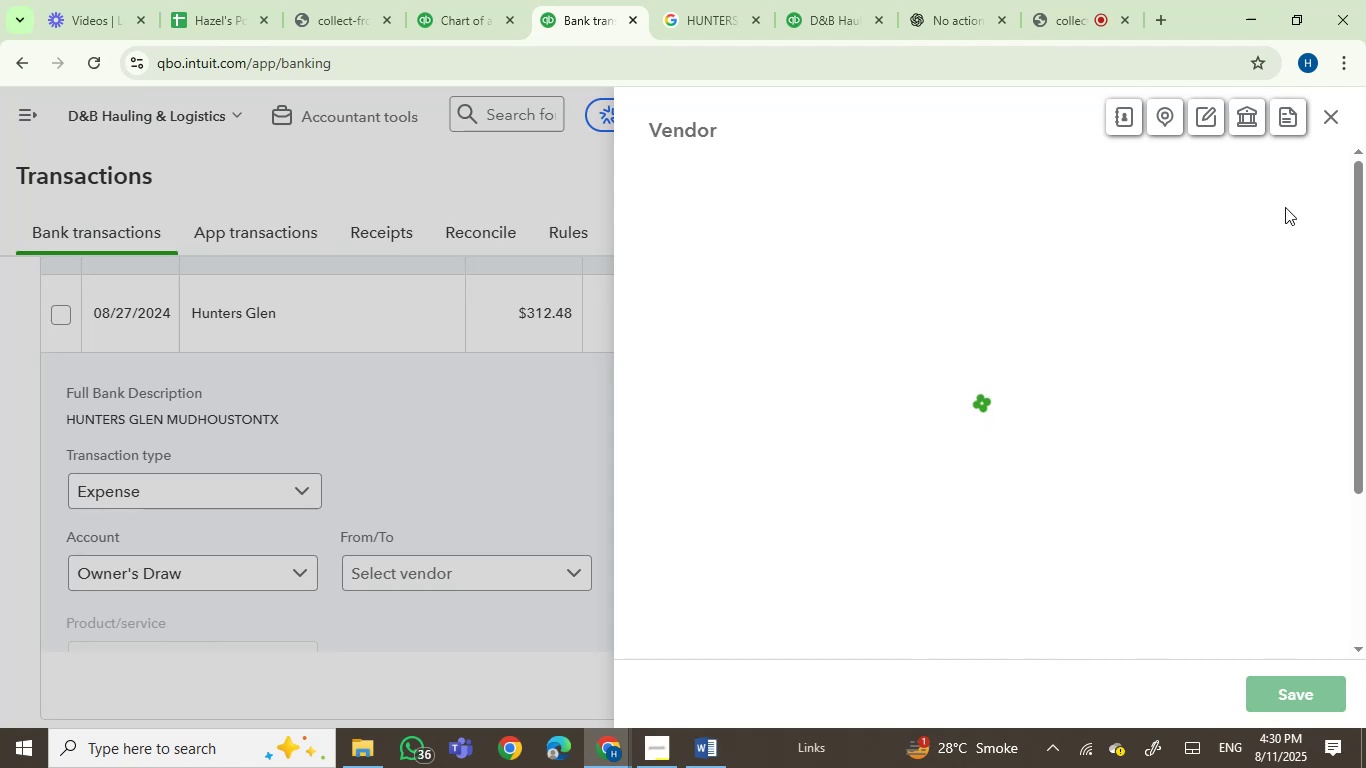 
left_click([1275, 700])
 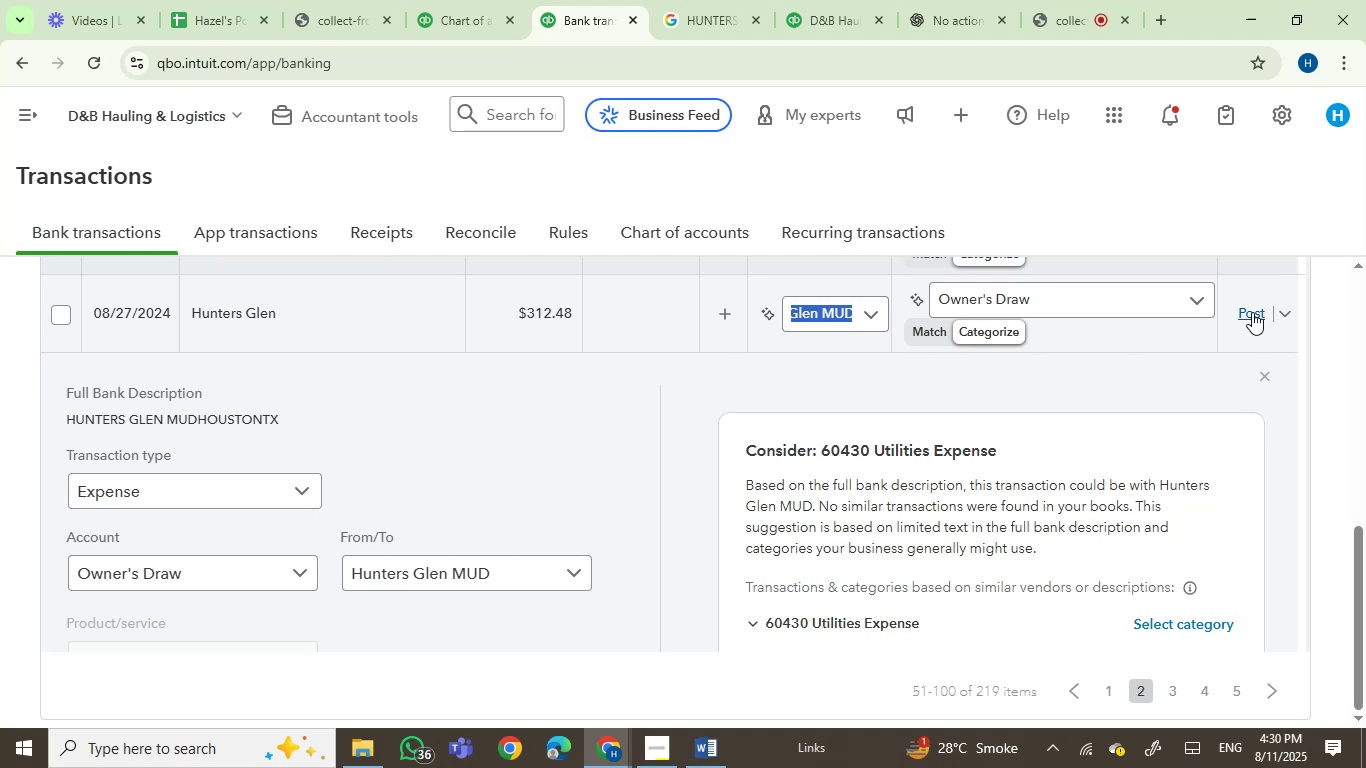 
wait(7.53)
 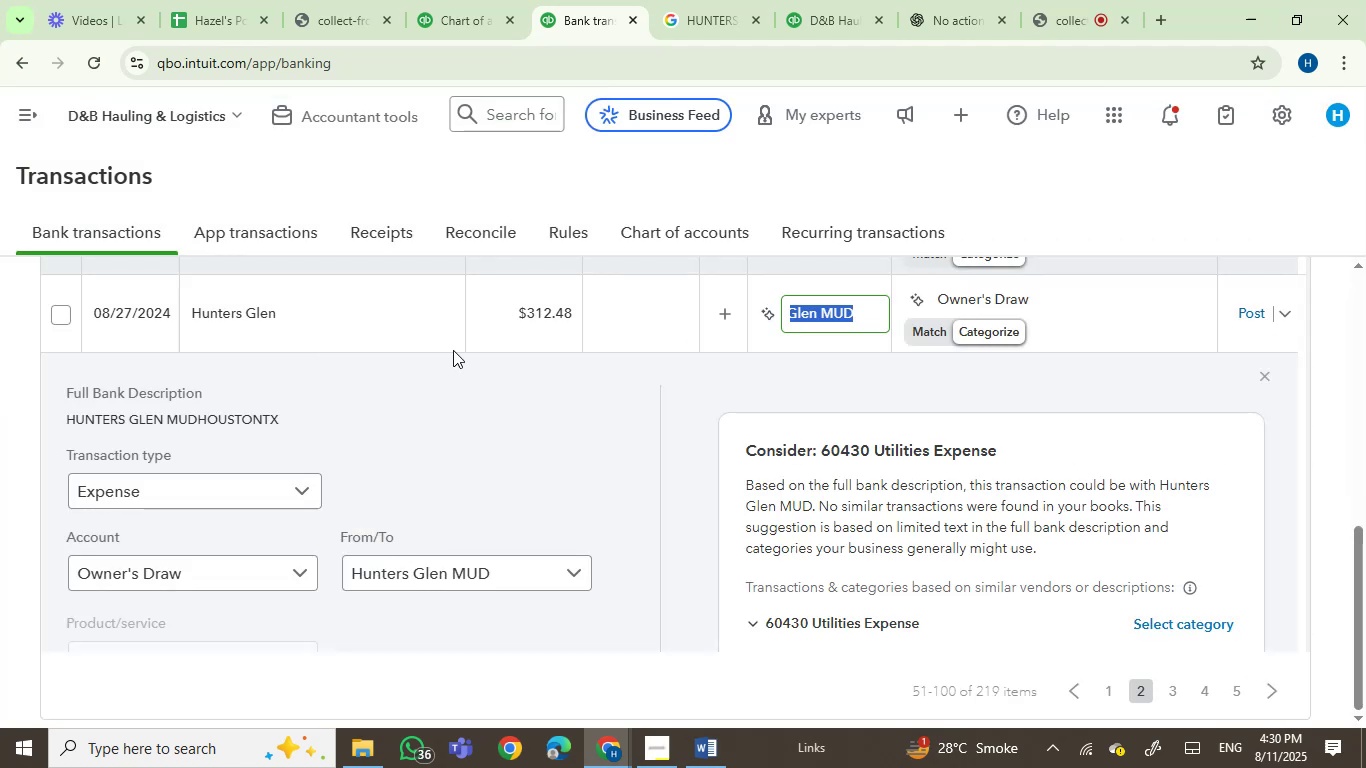 
left_click([115, 419])
 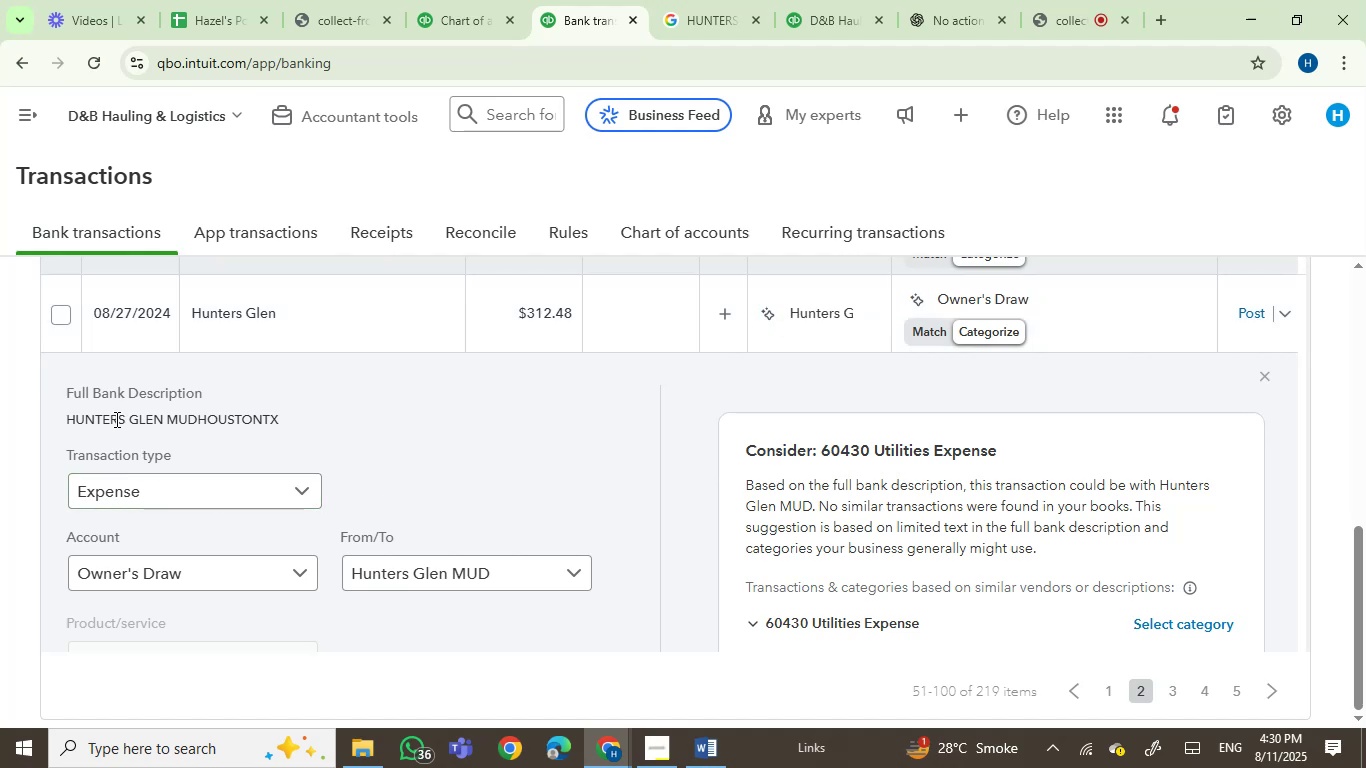 
left_click_drag(start_coordinate=[115, 419], to_coordinate=[159, 419])
 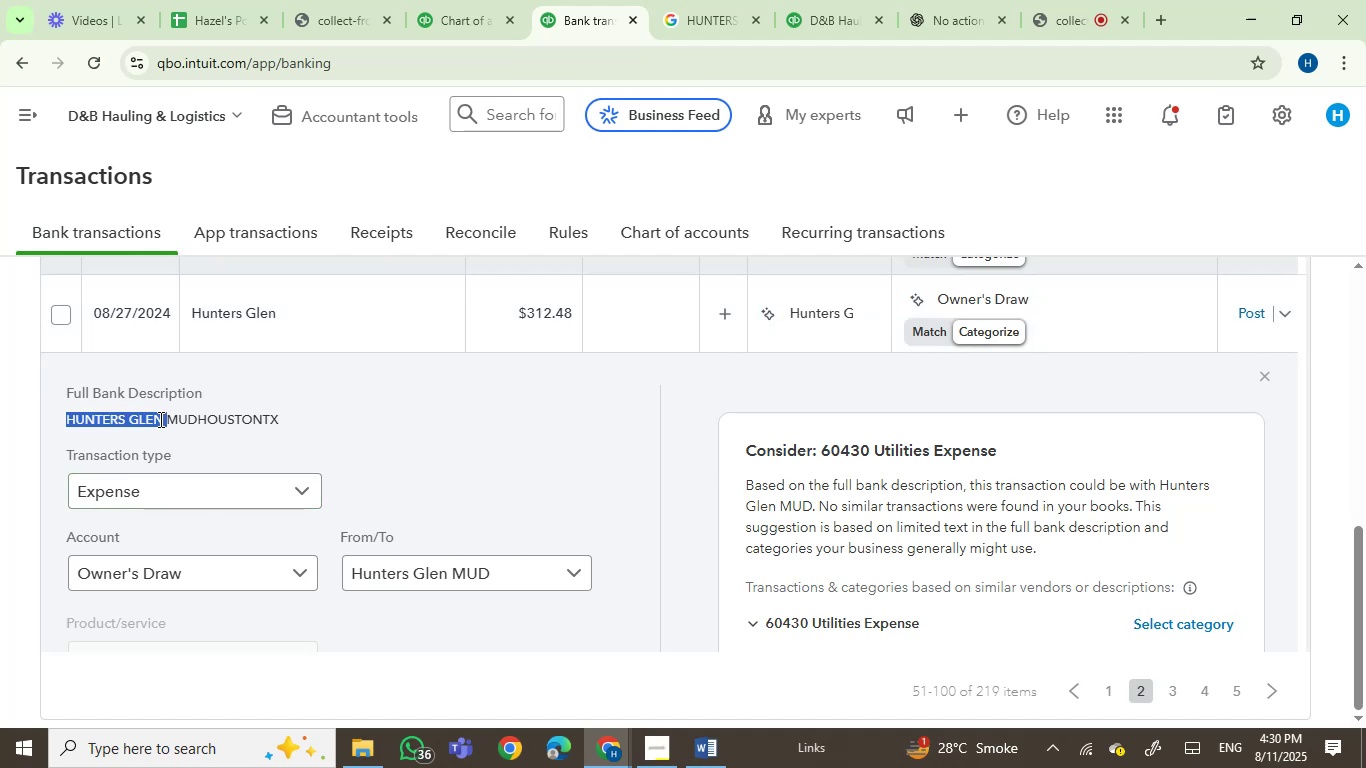 
key(Control+C)
 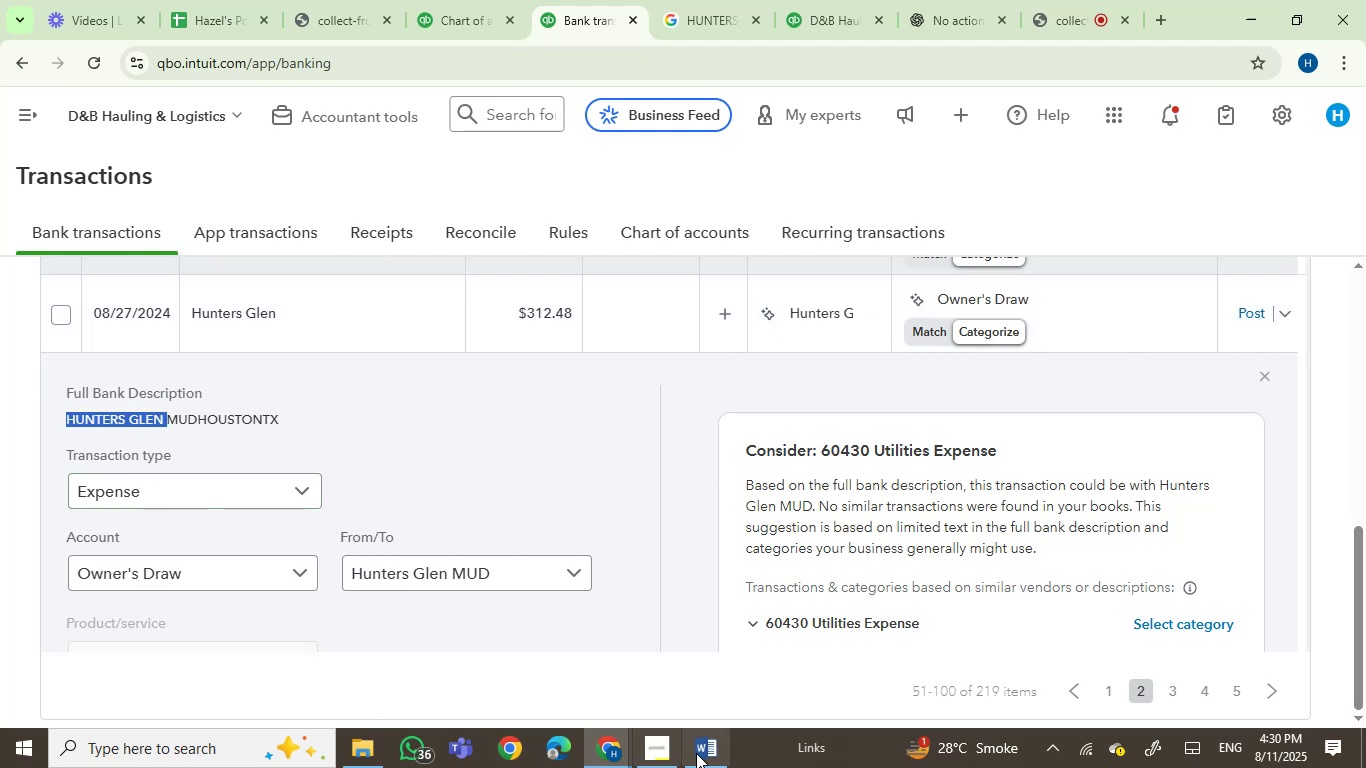 
left_click([696, 753])
 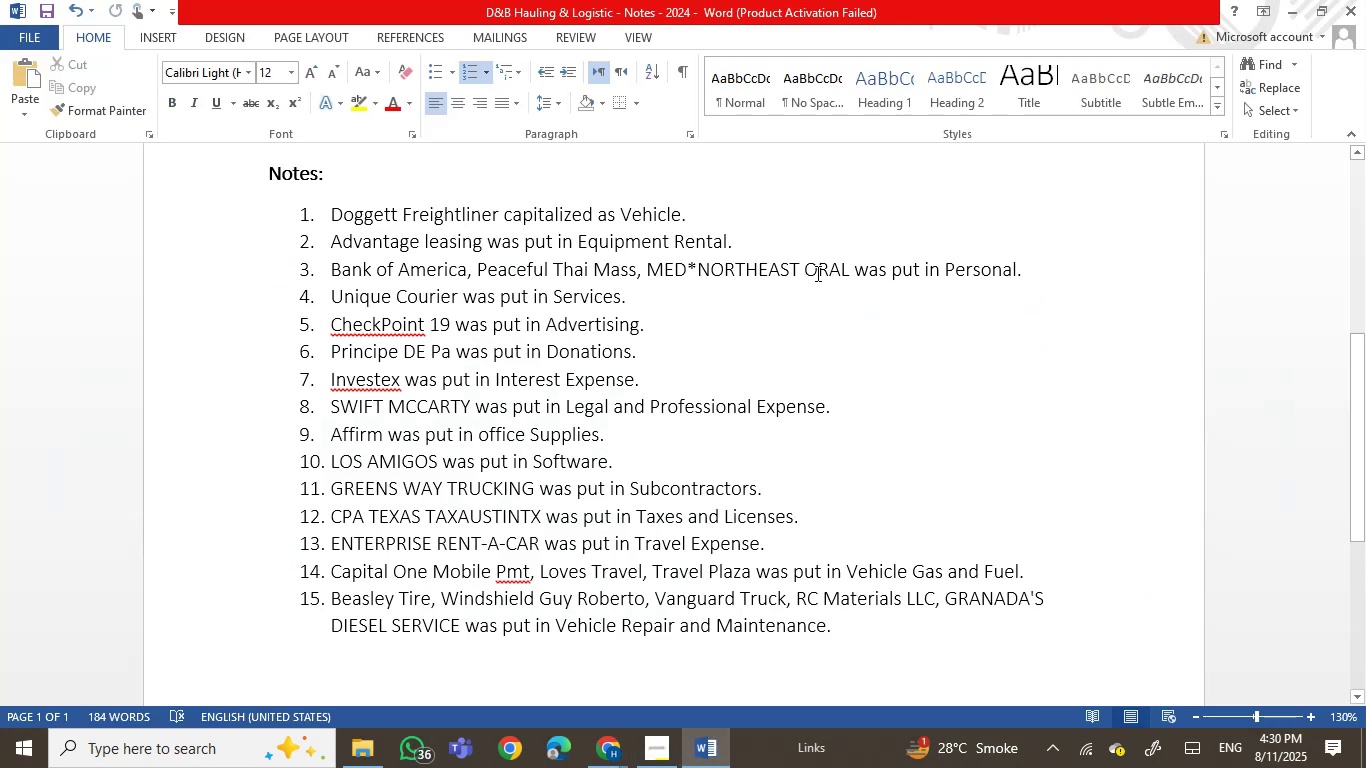 
left_click([846, 262])
 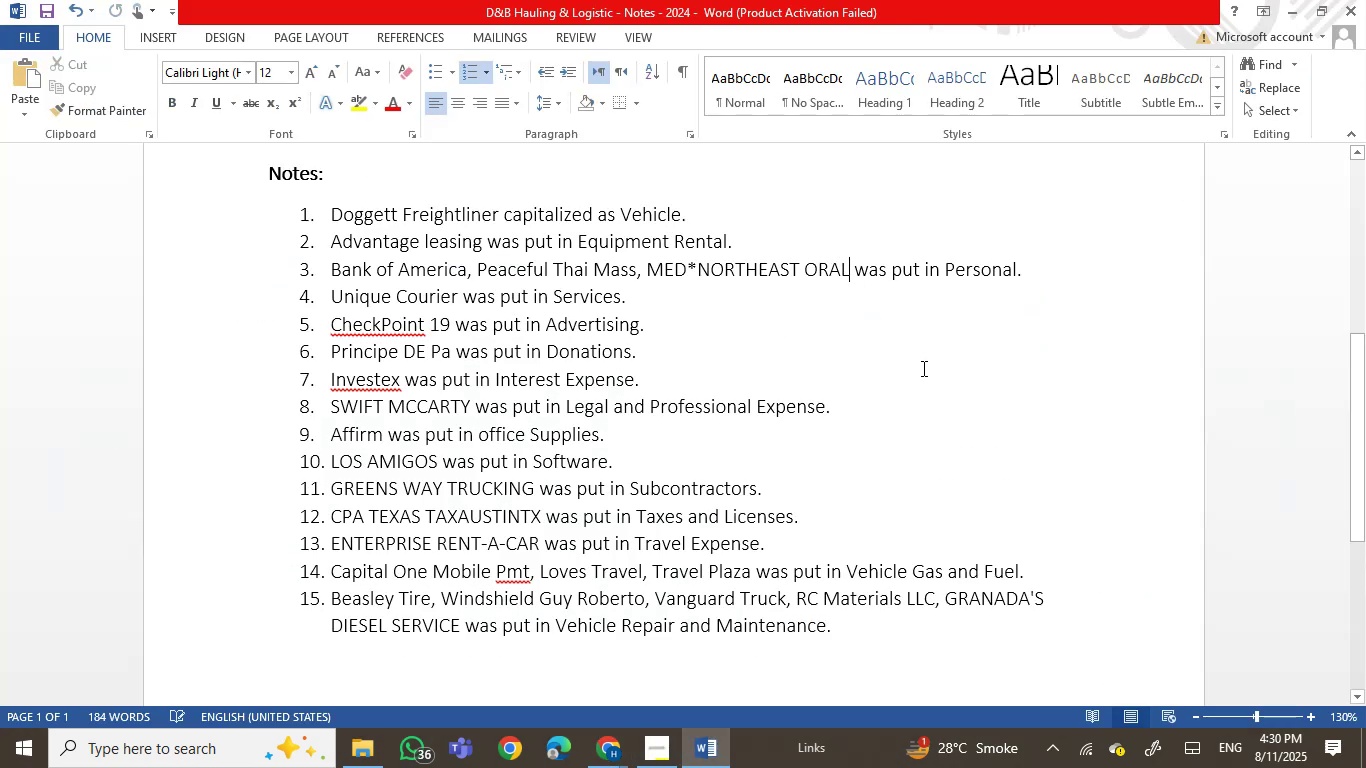 
key(Comma)
 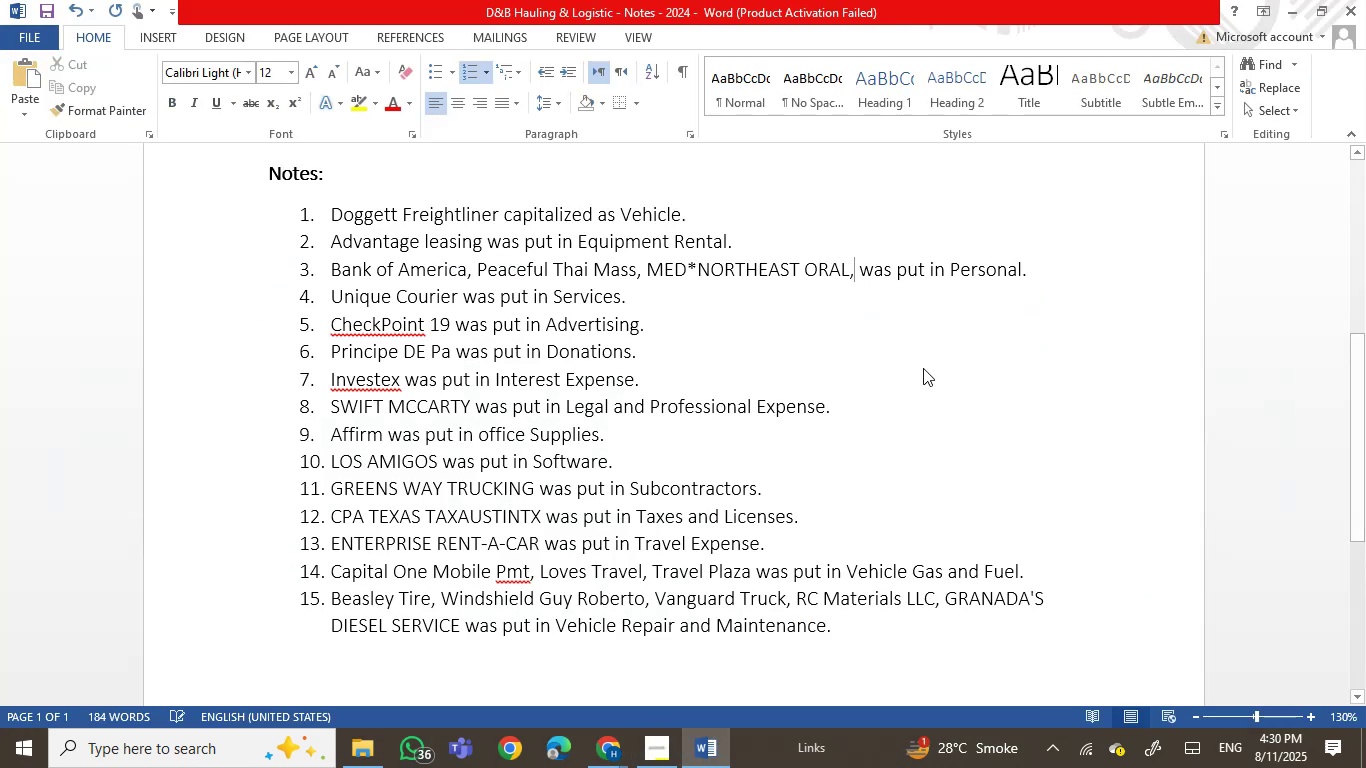 
key(Space)
 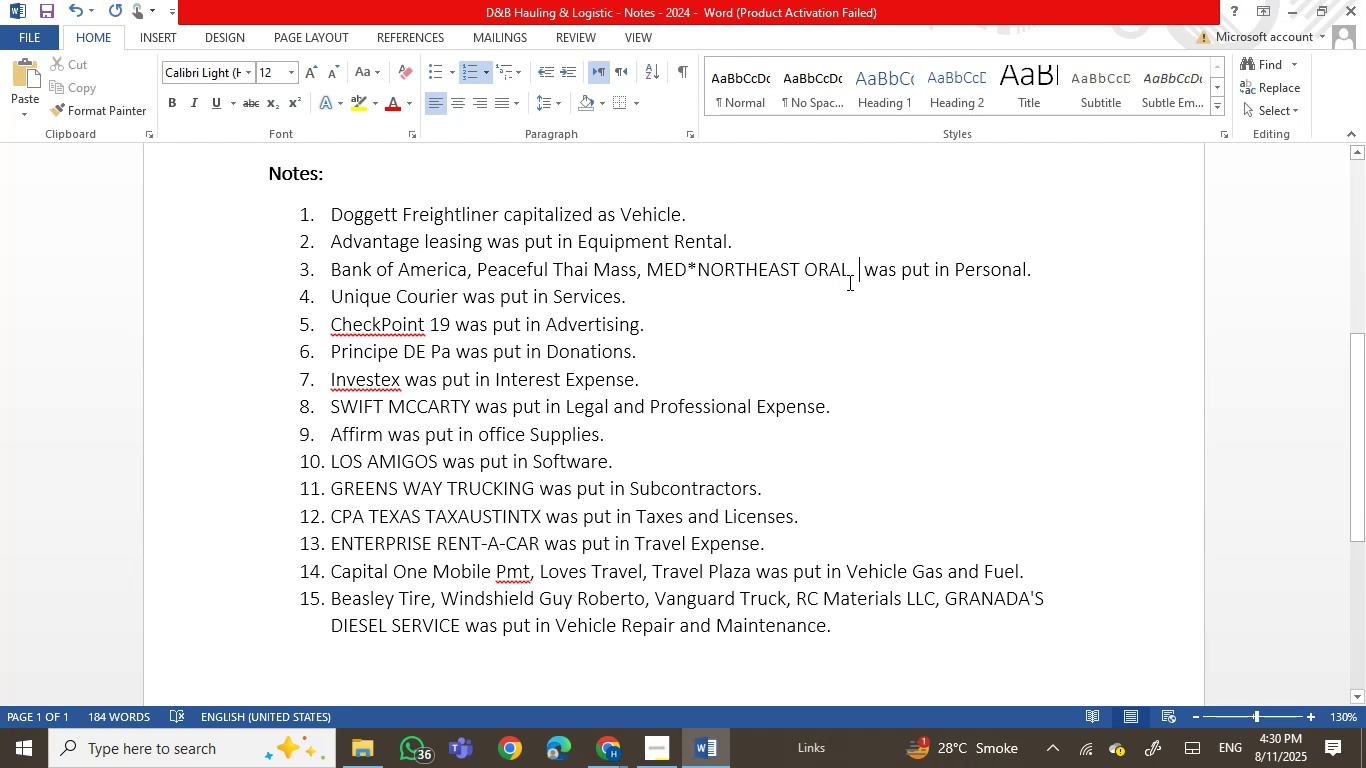 
right_click([857, 266])
 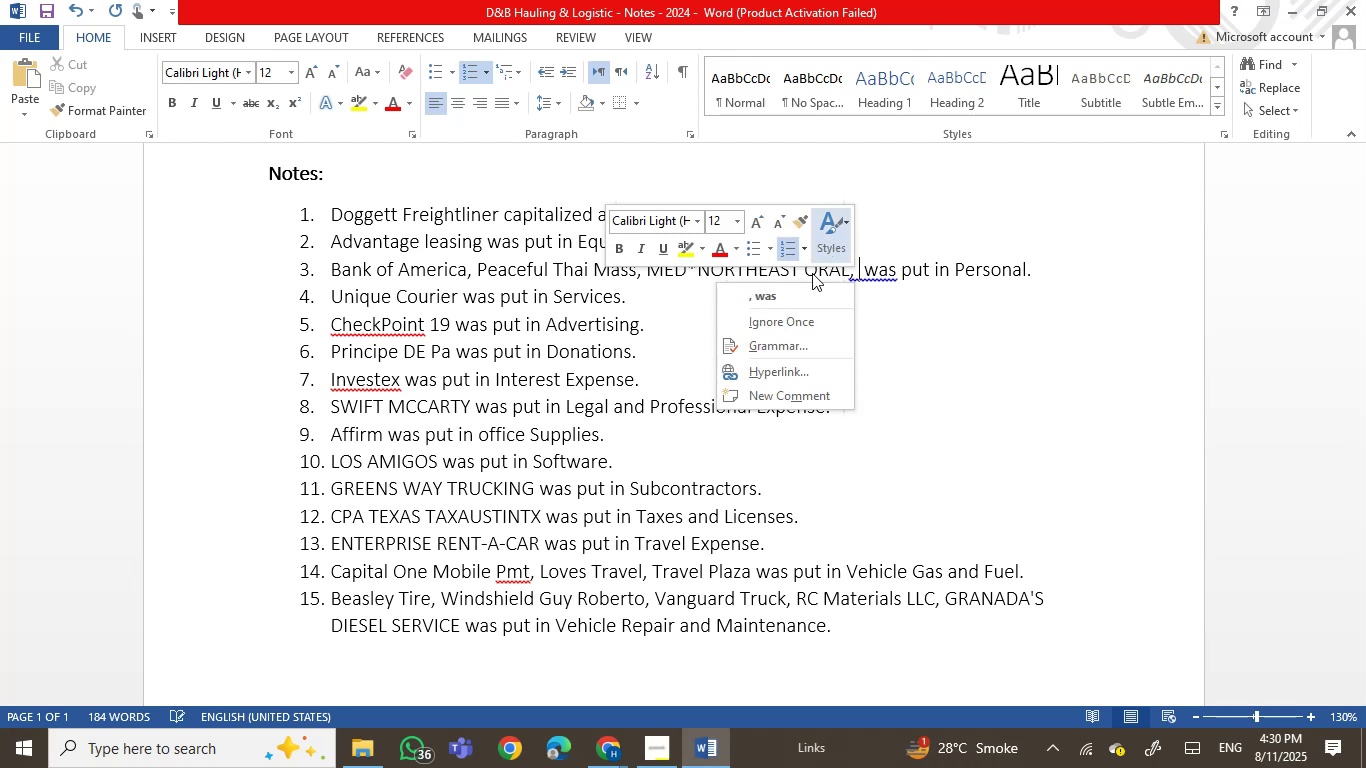 
left_click([809, 295])
 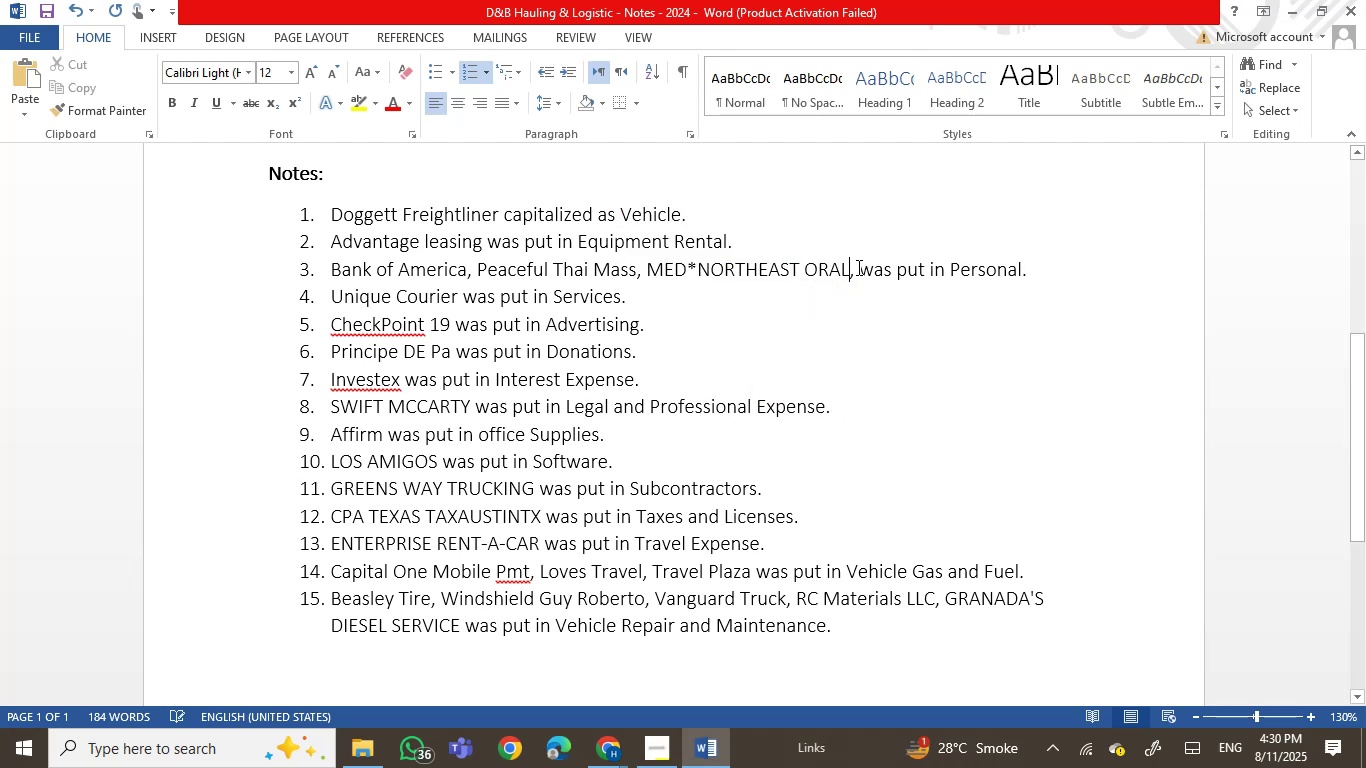 
right_click([857, 266])
 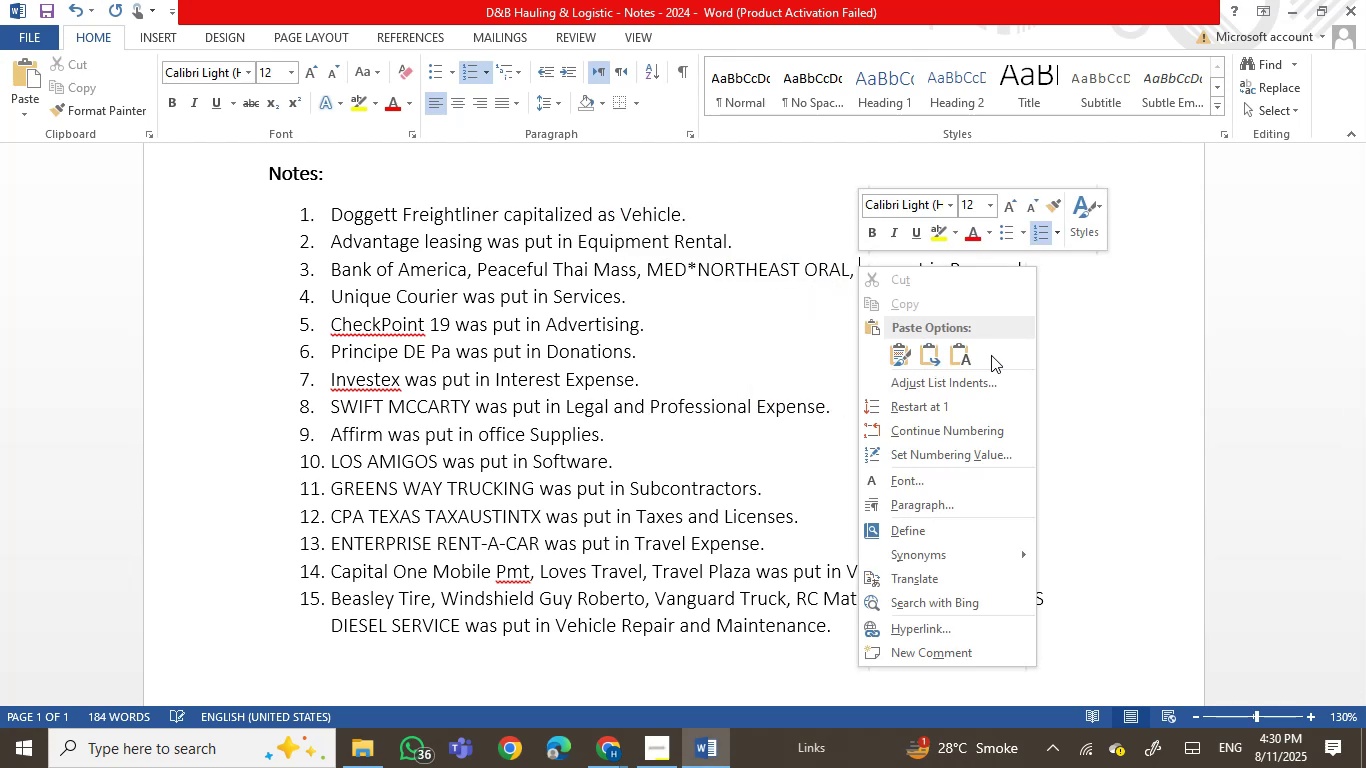 
left_click([973, 357])
 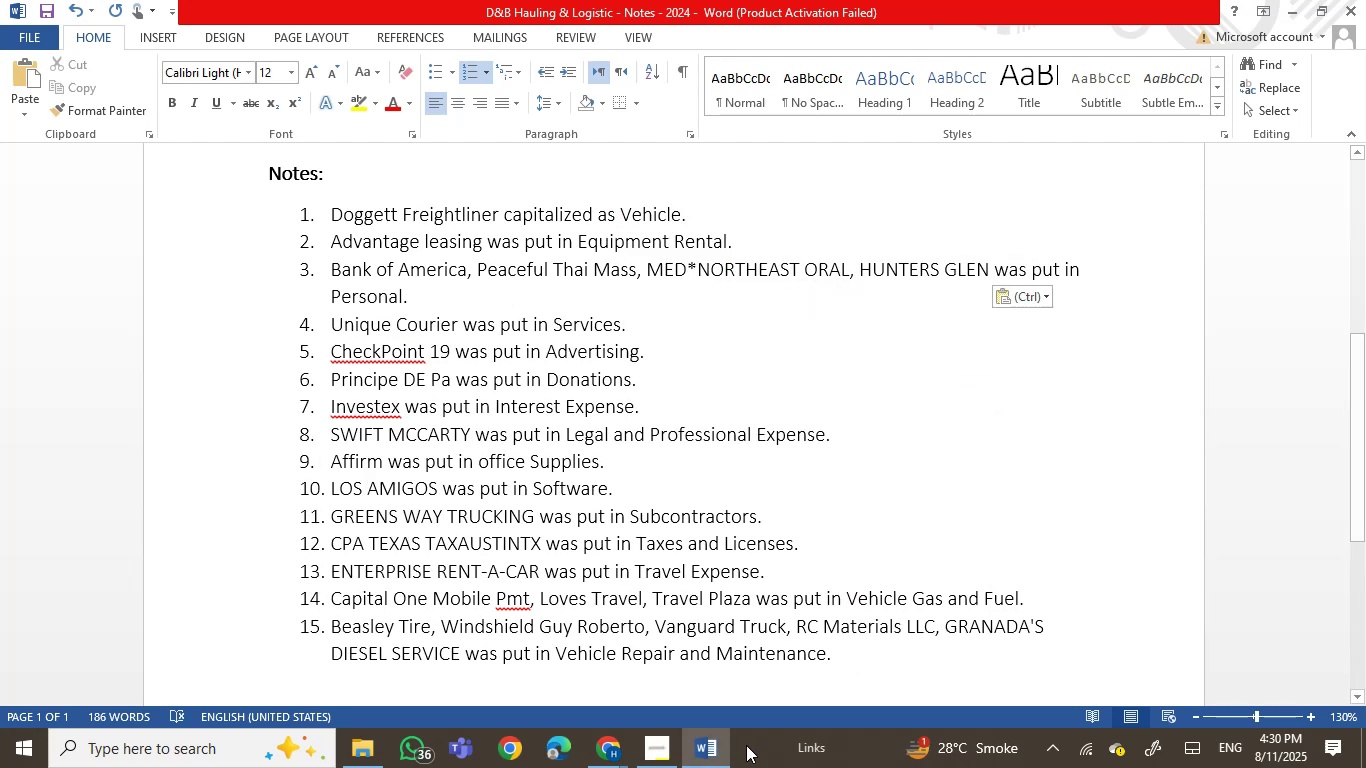 
left_click([704, 753])
 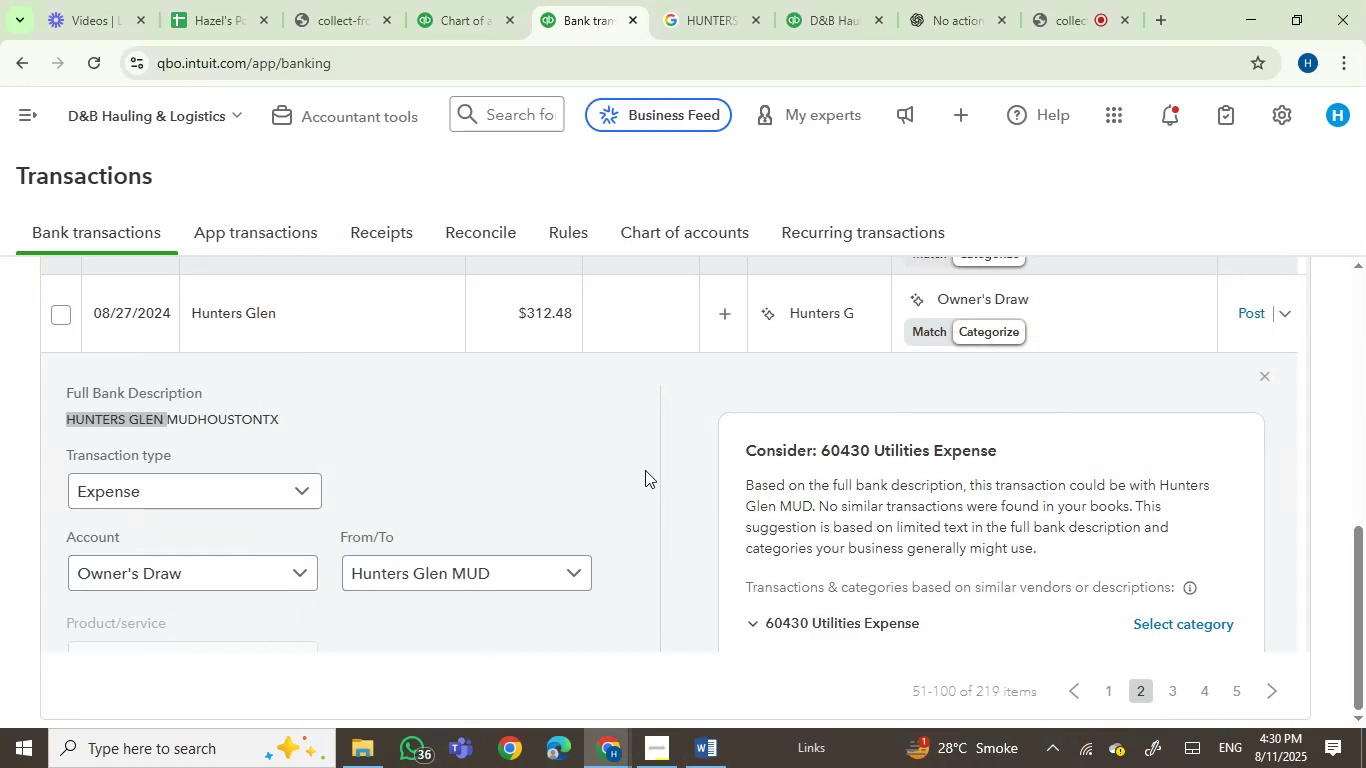 
scroll: coordinate [645, 467], scroll_direction: up, amount: 1.0
 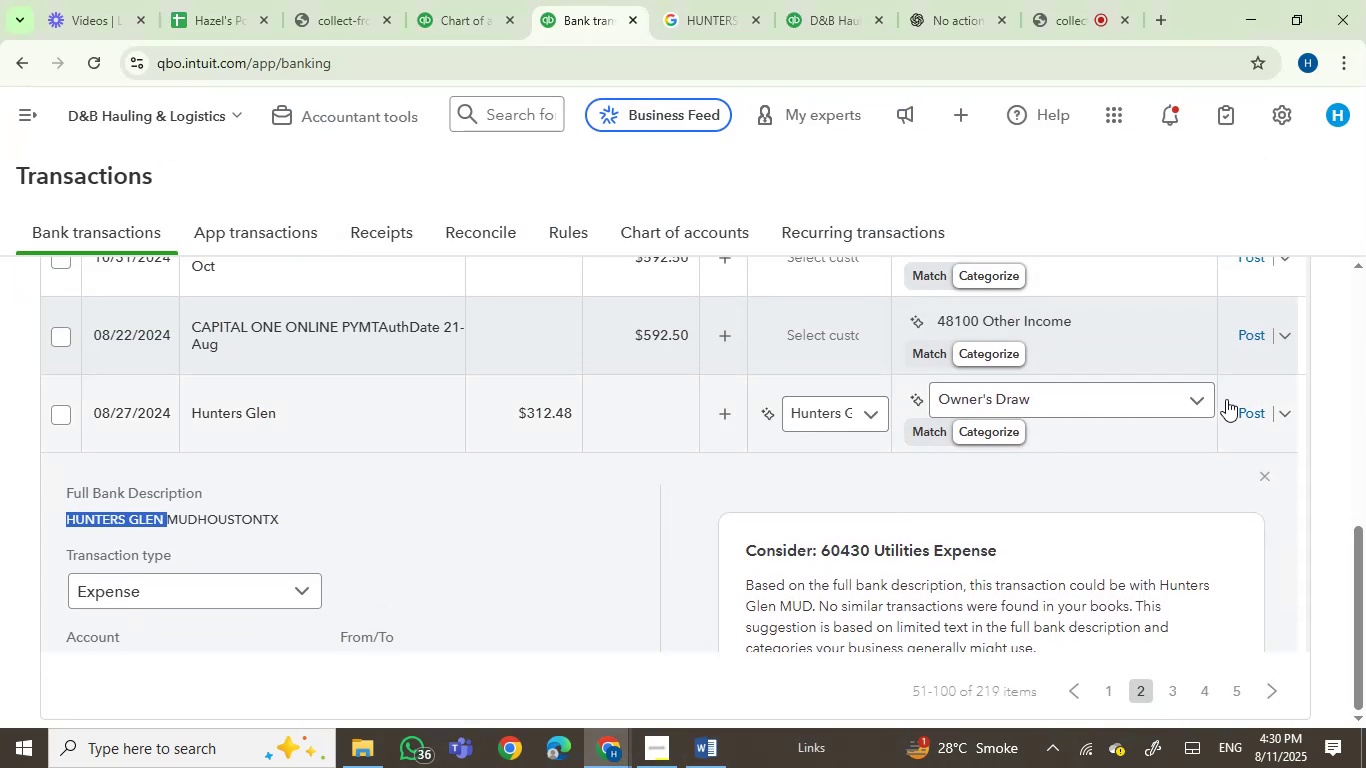 
left_click([1250, 413])
 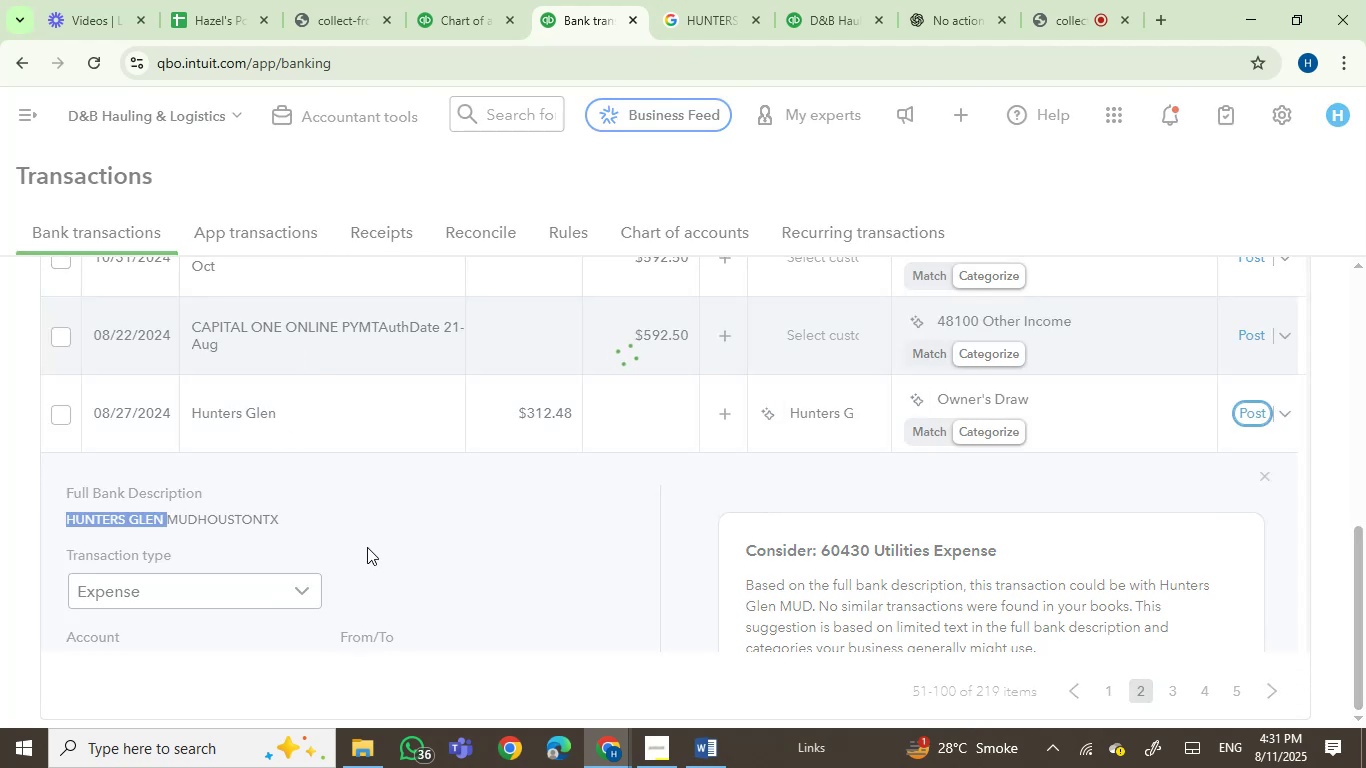 
wait(5.29)
 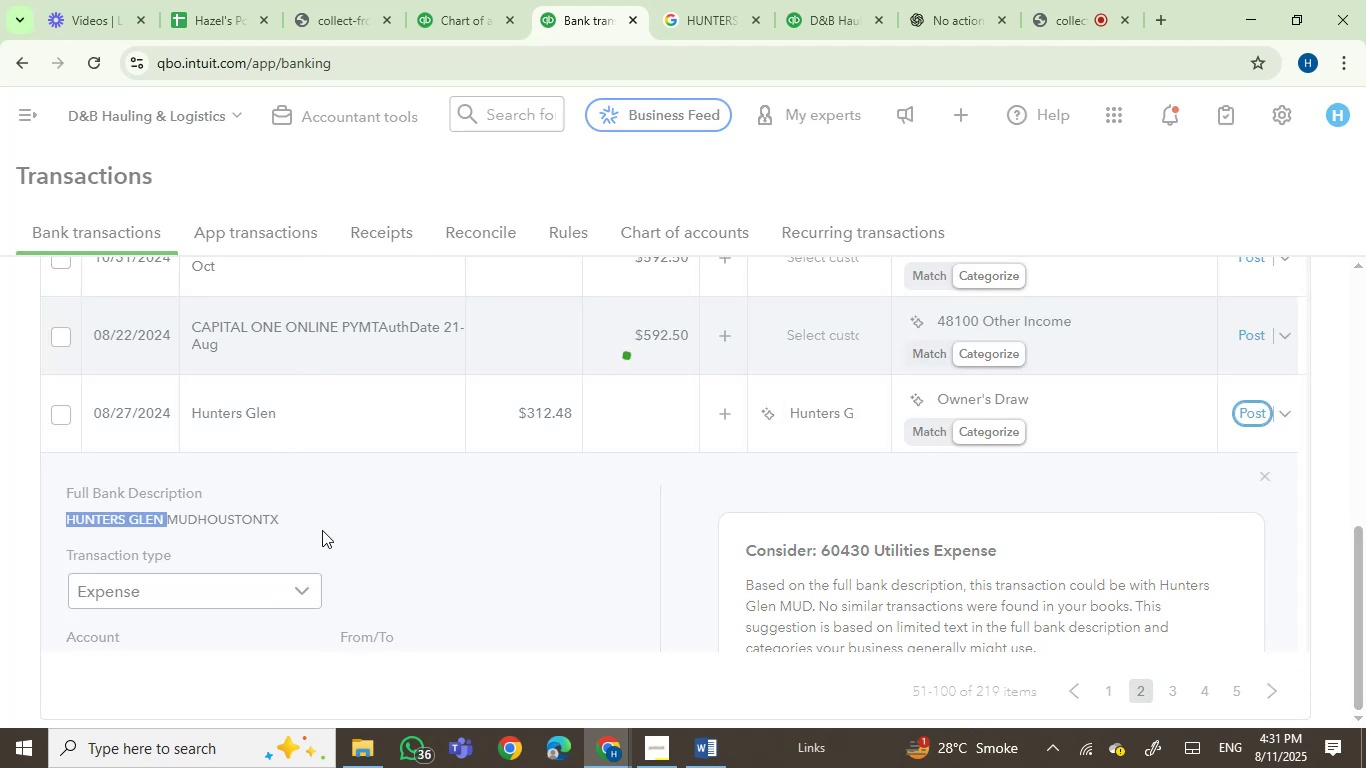 
scroll: coordinate [367, 547], scroll_direction: down, amount: 1.0
 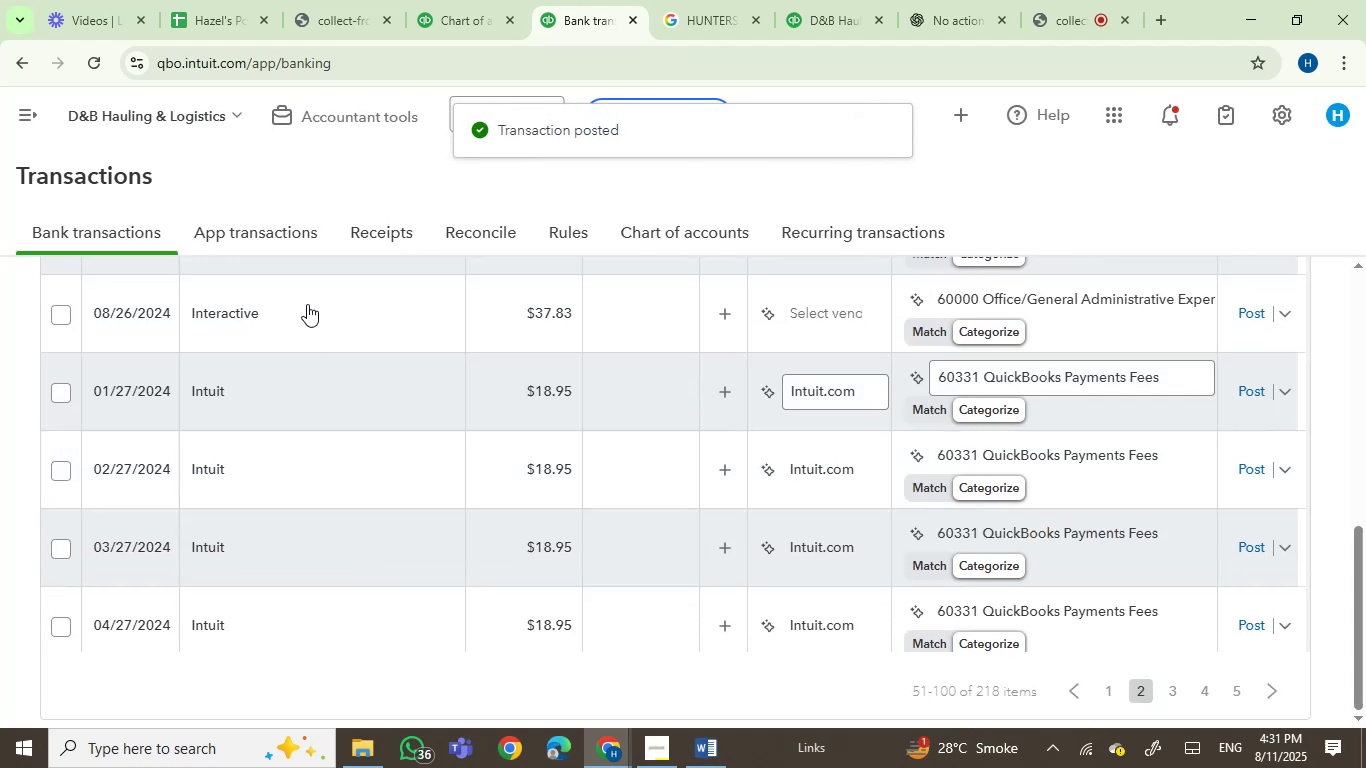 
left_click([310, 302])
 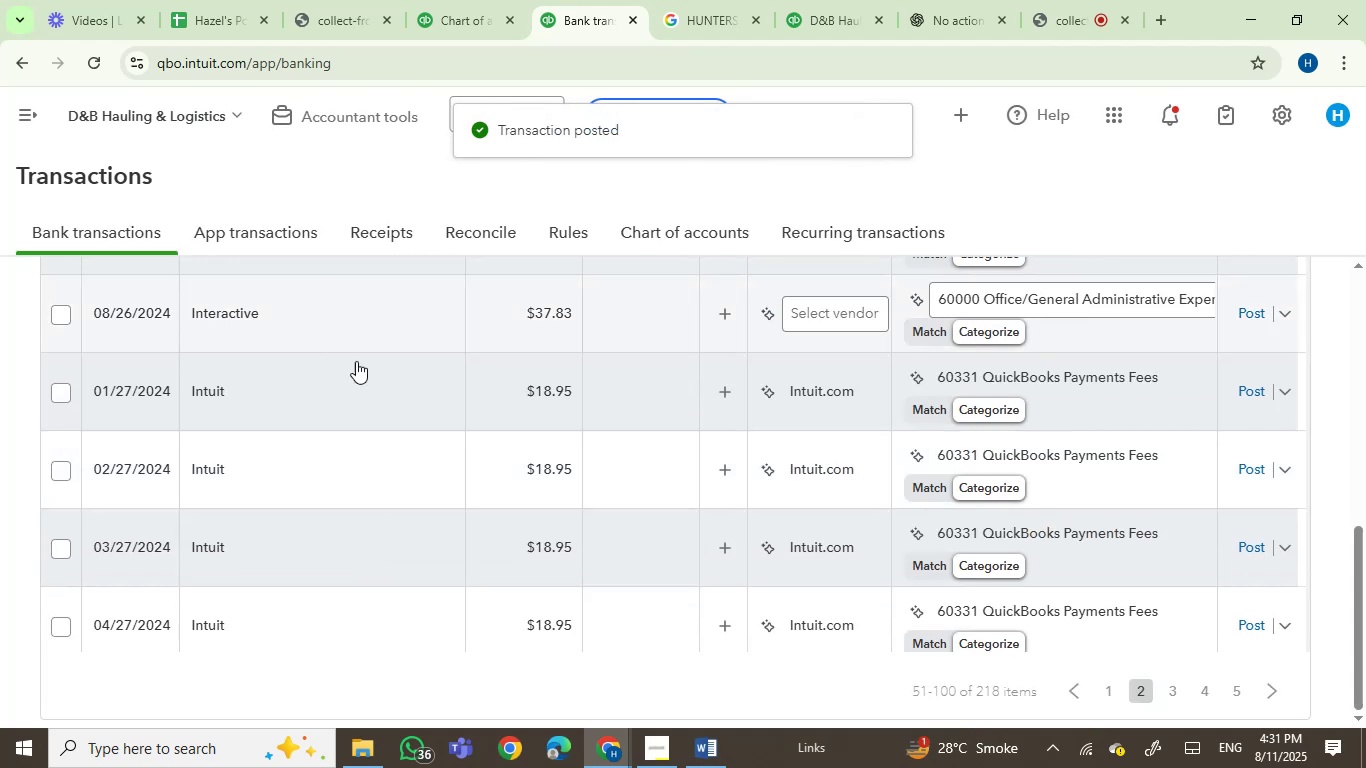 
mouse_move([383, 438])
 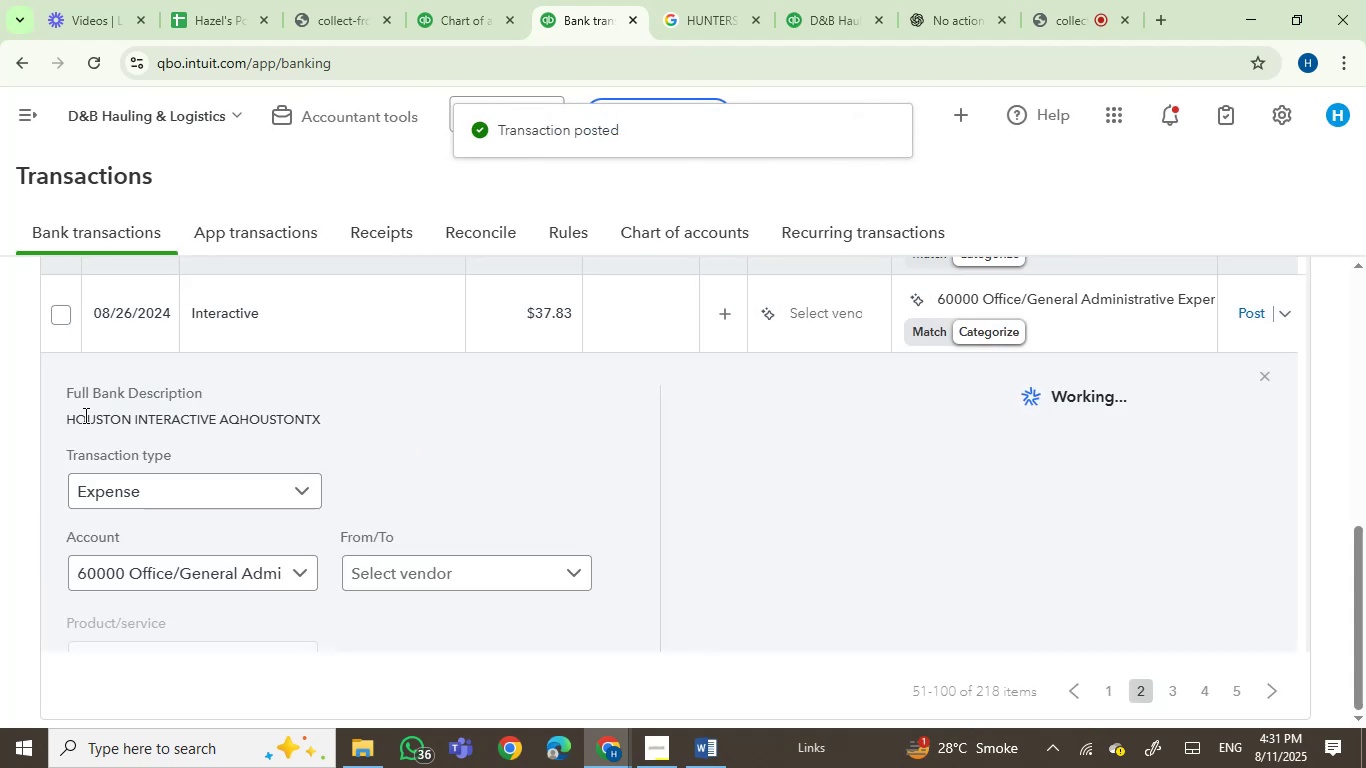 
left_click([83, 415])
 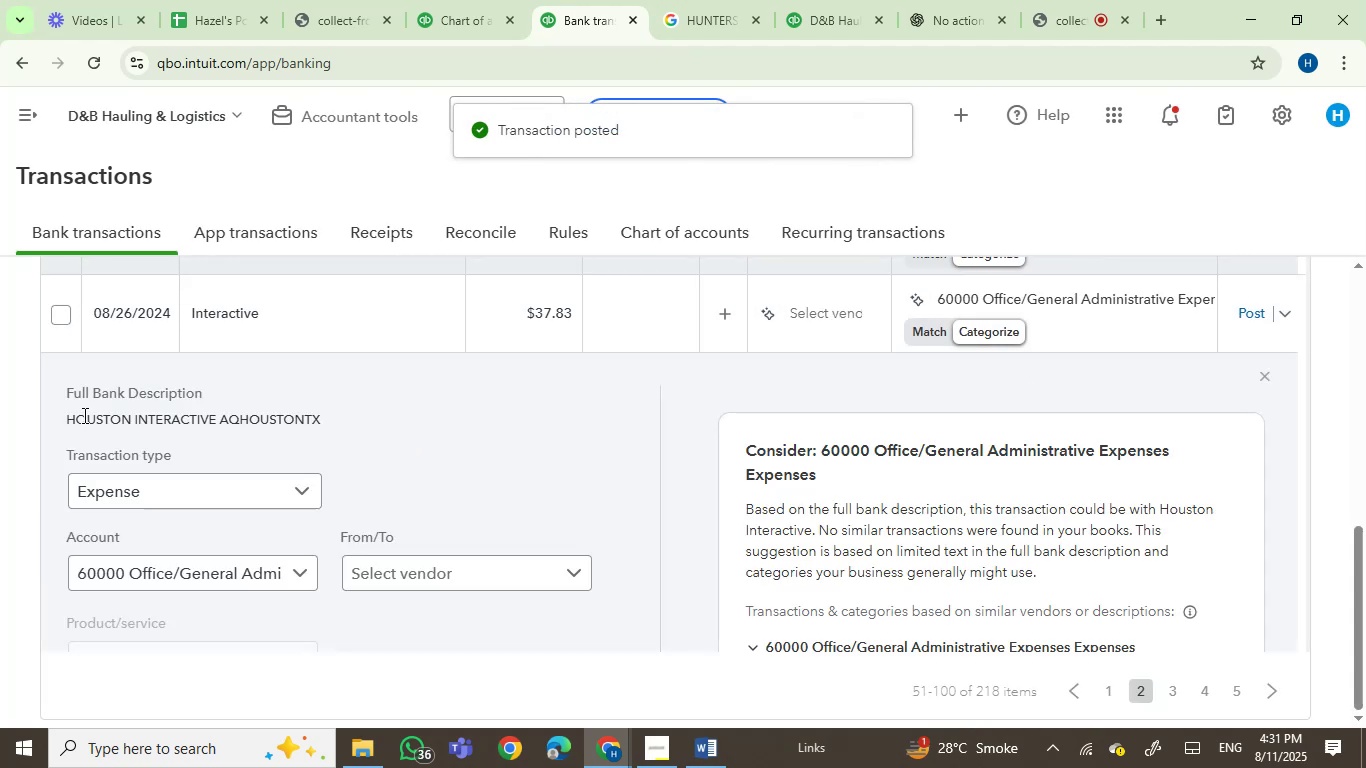 
left_click_drag(start_coordinate=[83, 415], to_coordinate=[331, 412])
 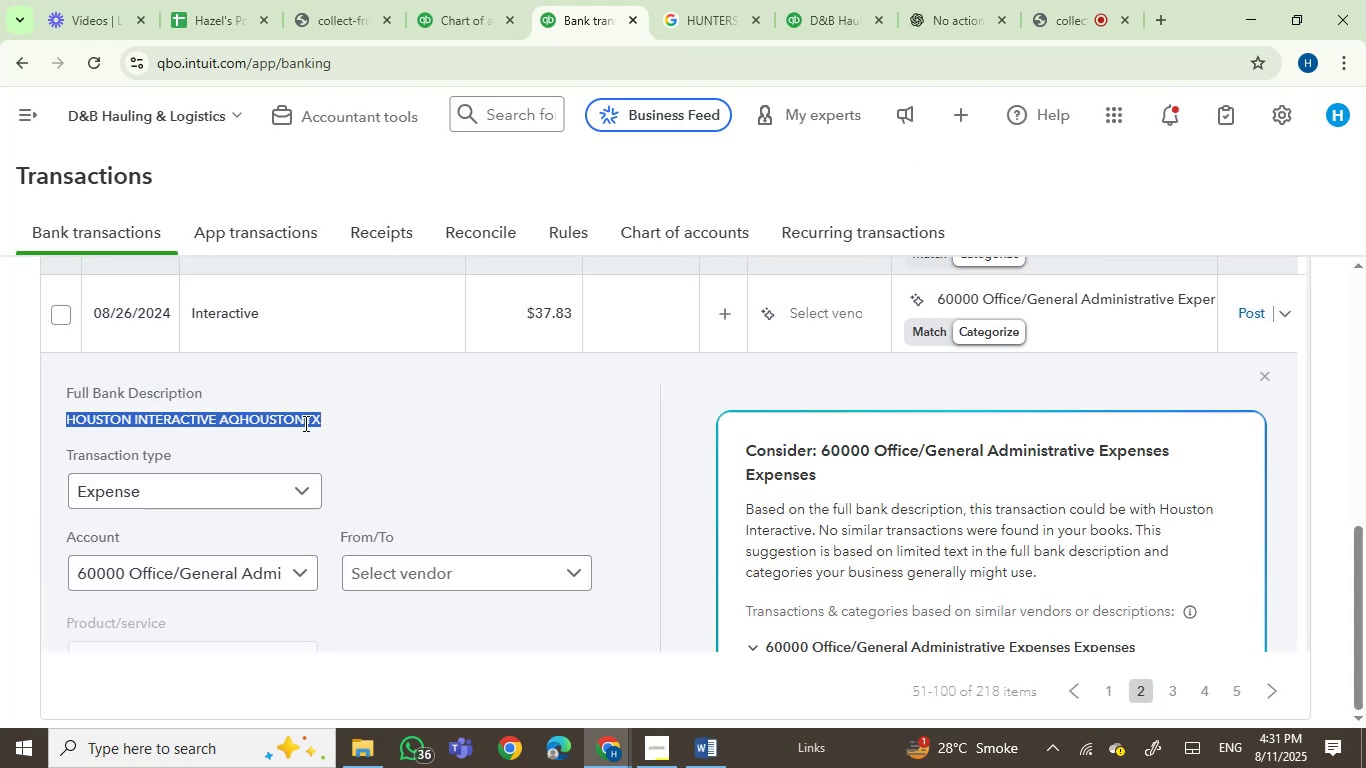 
key(Control+C)
 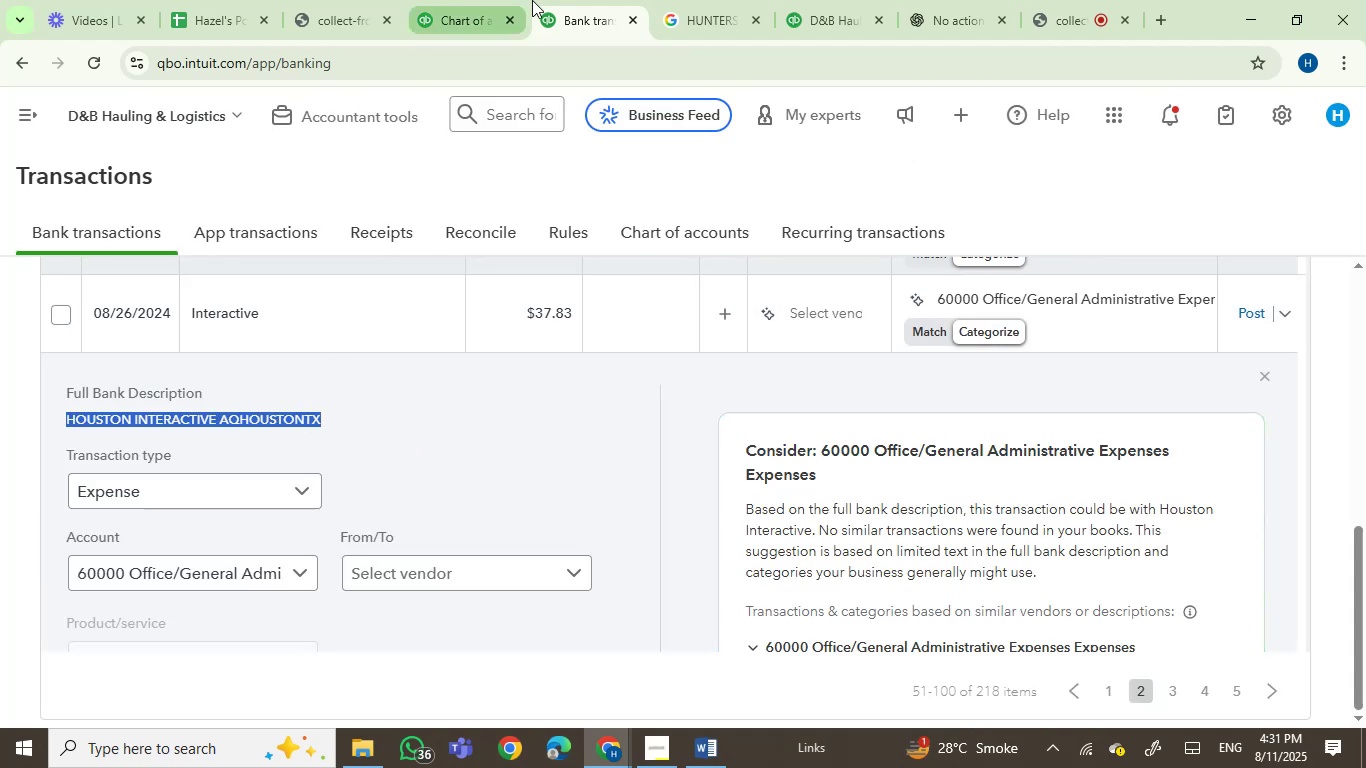 
left_click([698, 0])
 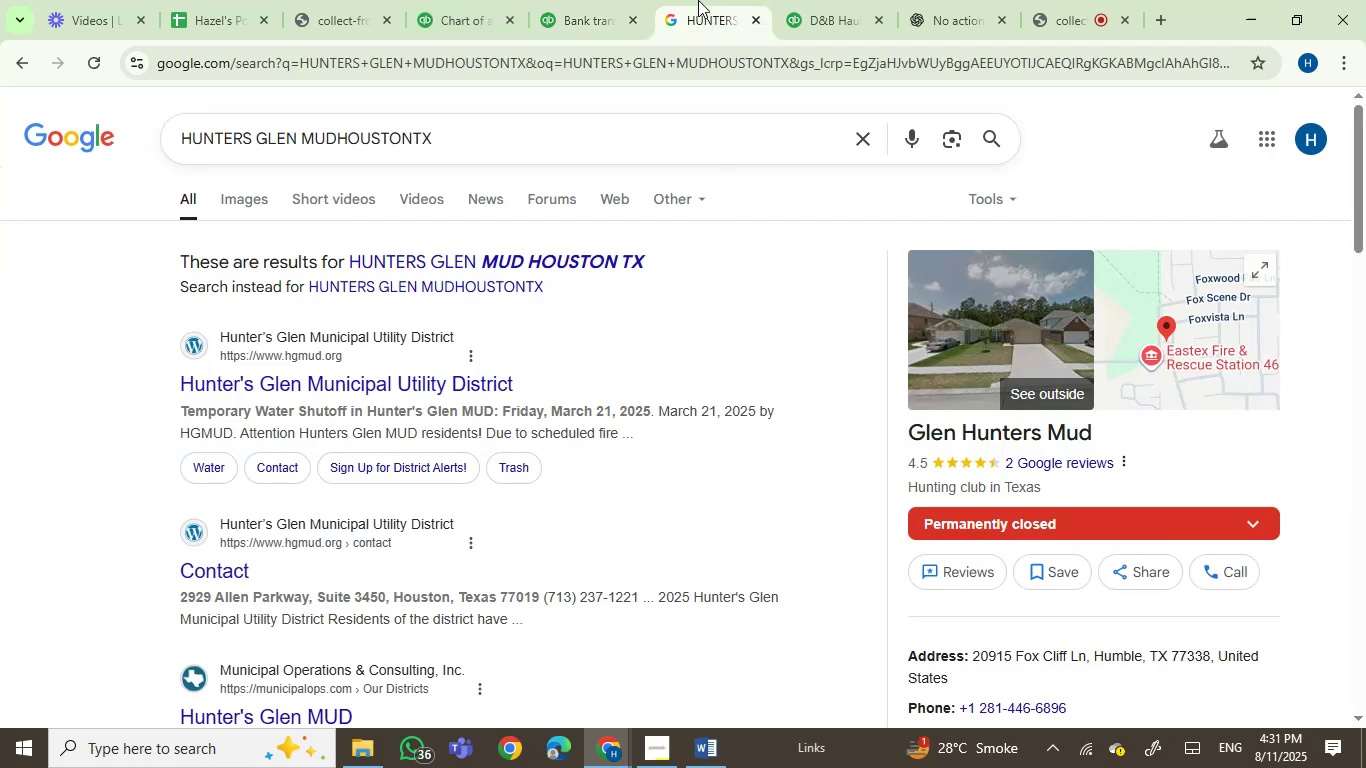 
wait(9.81)
 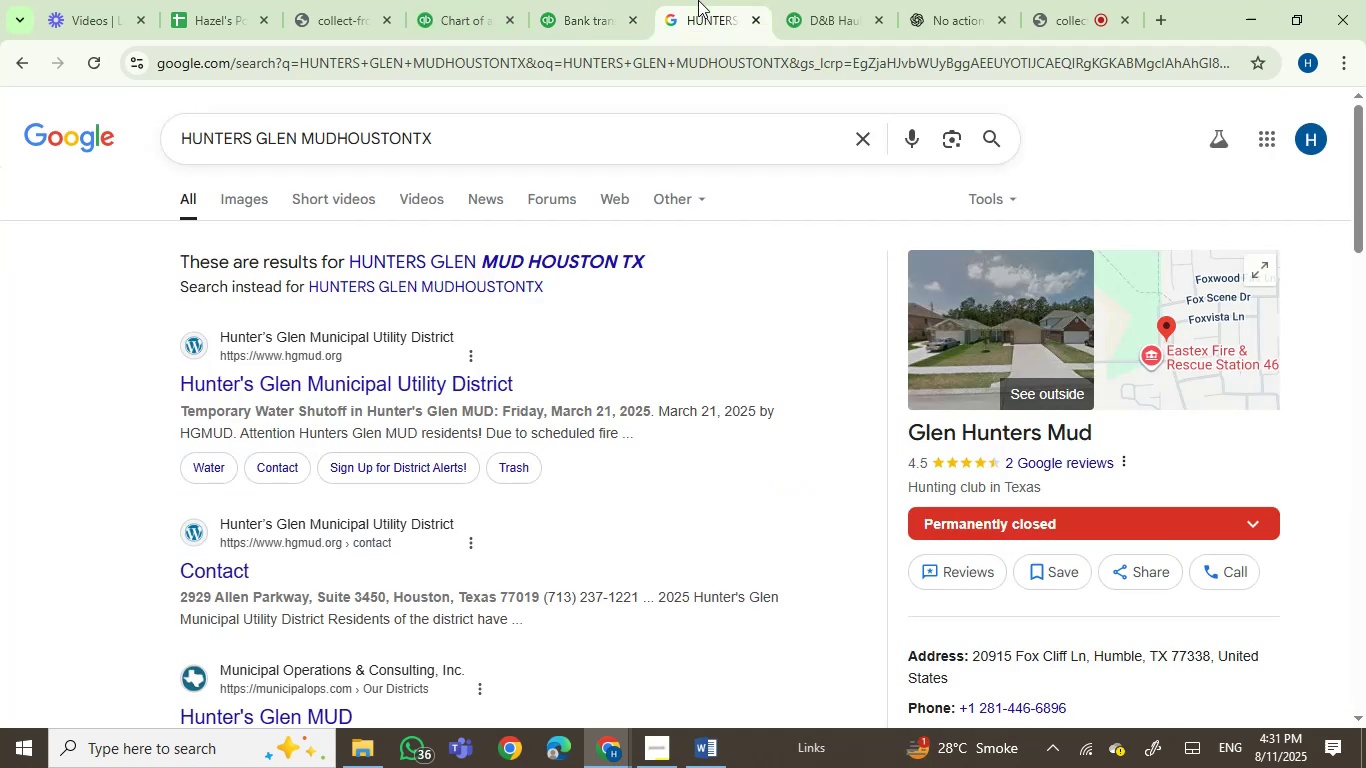 
left_click_drag(start_coordinate=[425, 126], to_coordinate=[369, 143])
 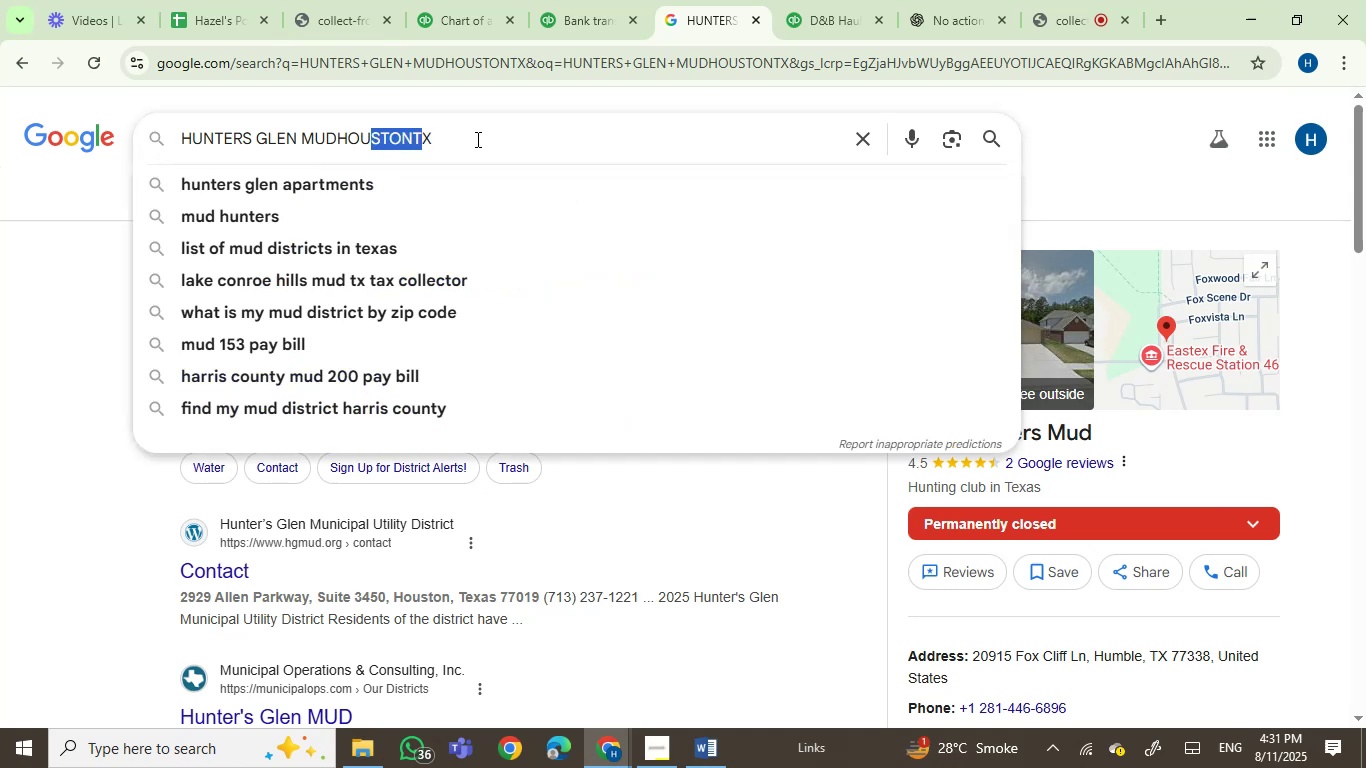 
left_click_drag(start_coordinate=[421, 129], to_coordinate=[0, 119])
 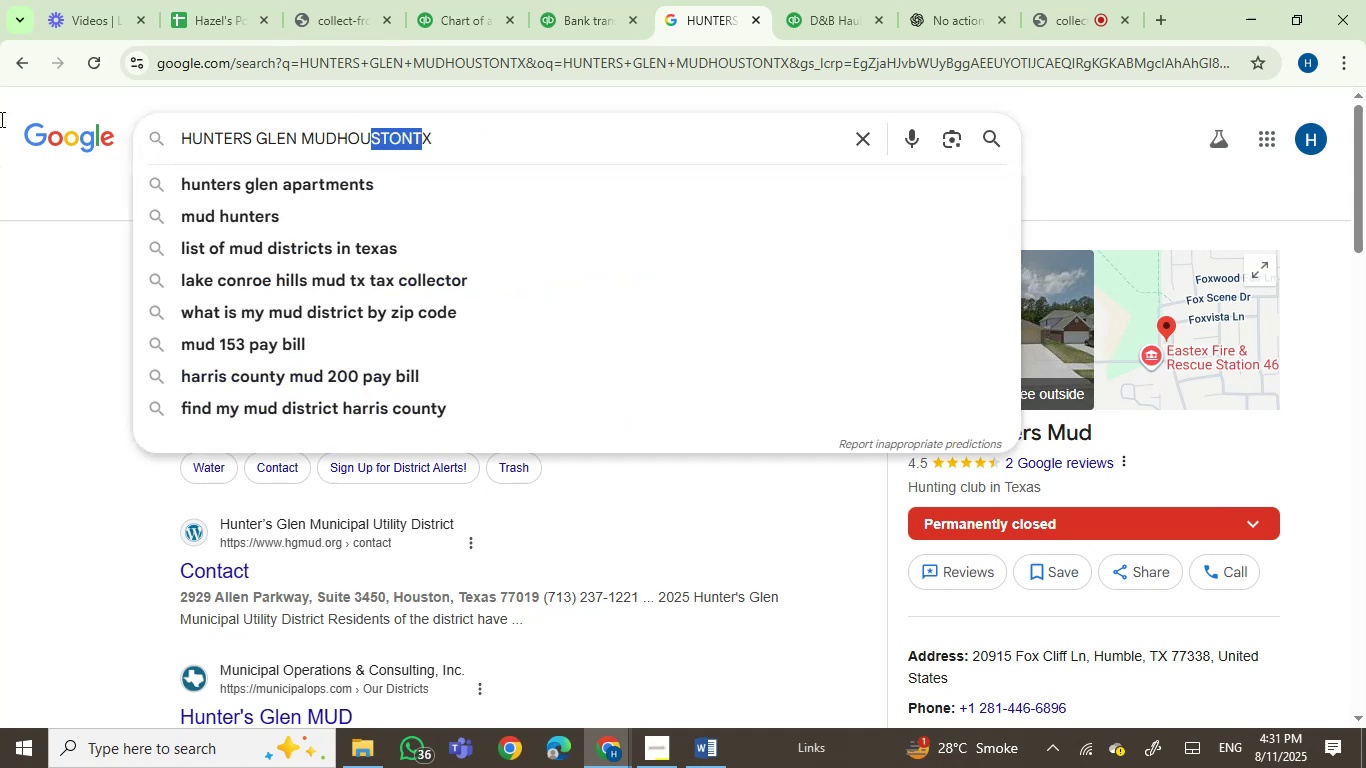 
hold_key(key=ControlLeft, duration=0.38)
 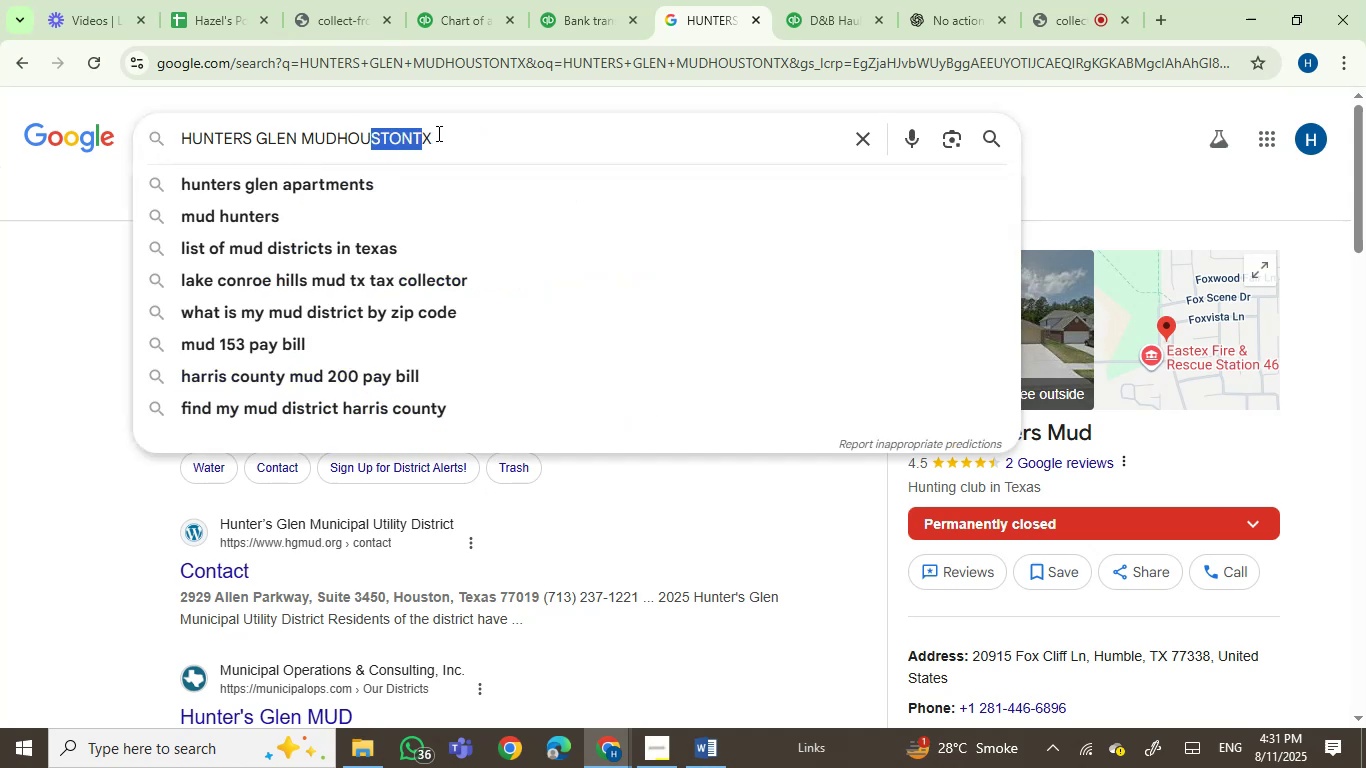 
left_click_drag(start_coordinate=[437, 133], to_coordinate=[170, 151])
 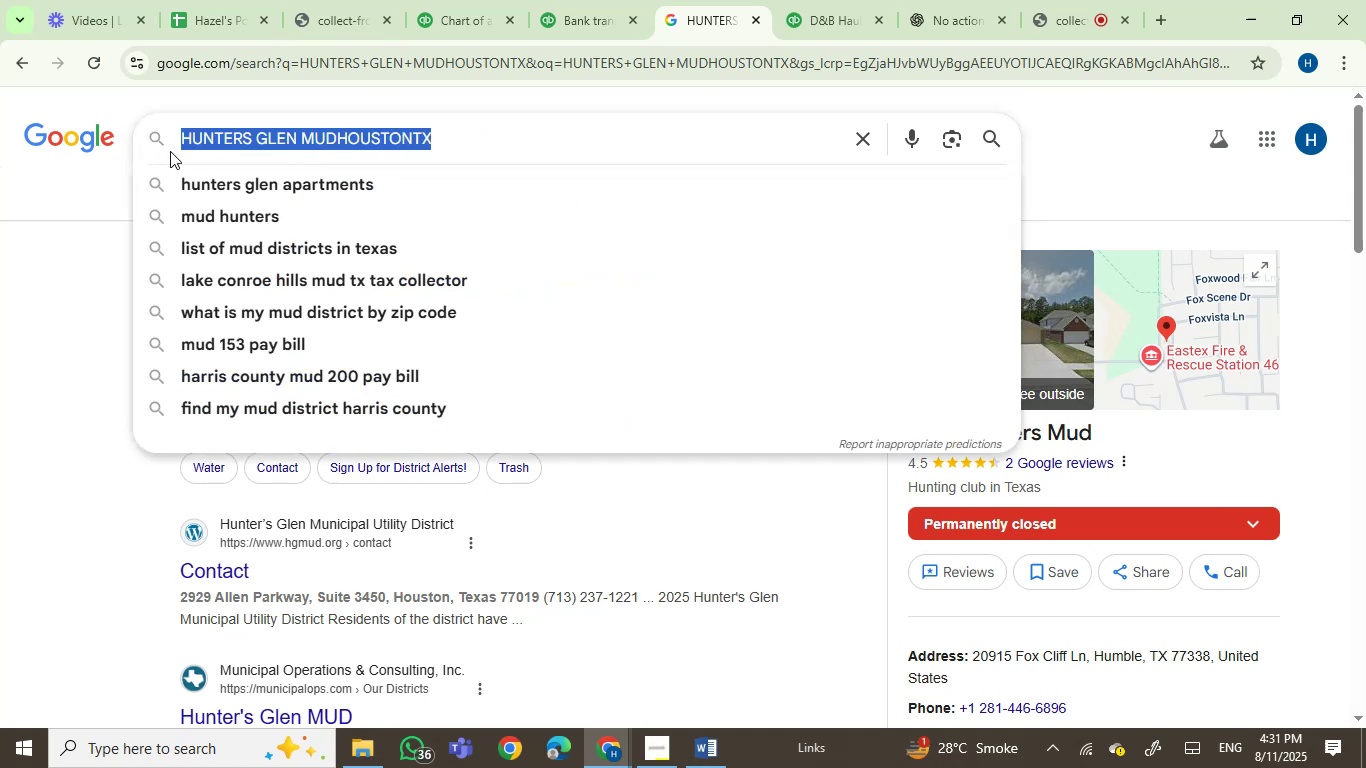 
key(Control+ControlLeft)
 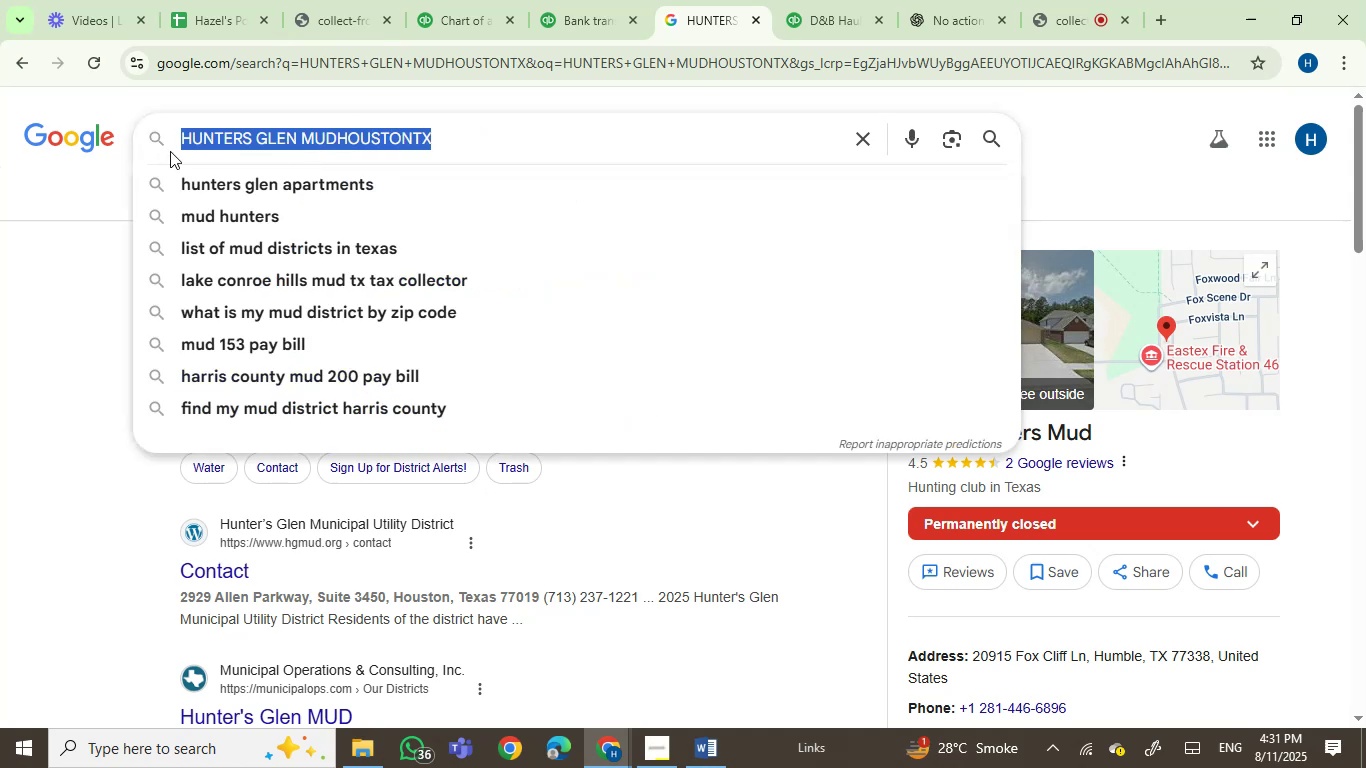 
key(Control+V)
 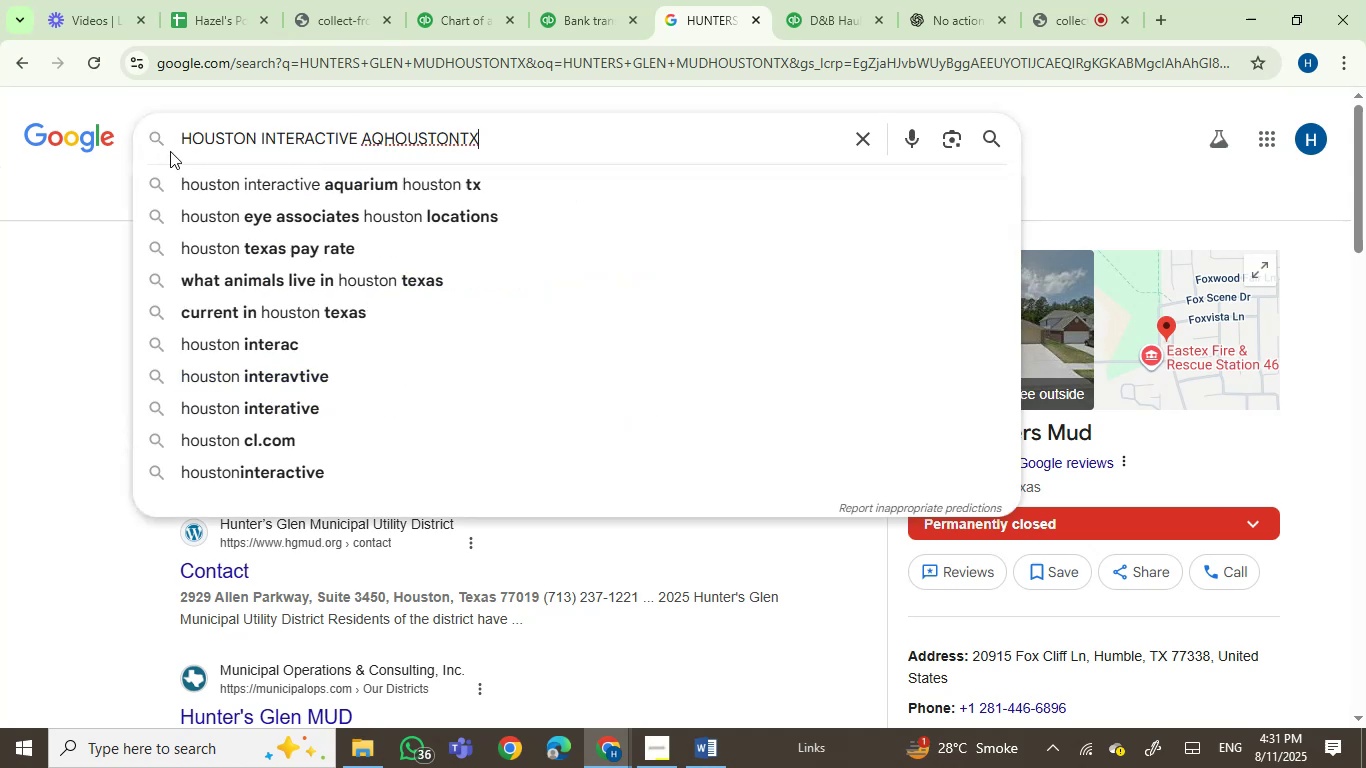 
key(Enter)
 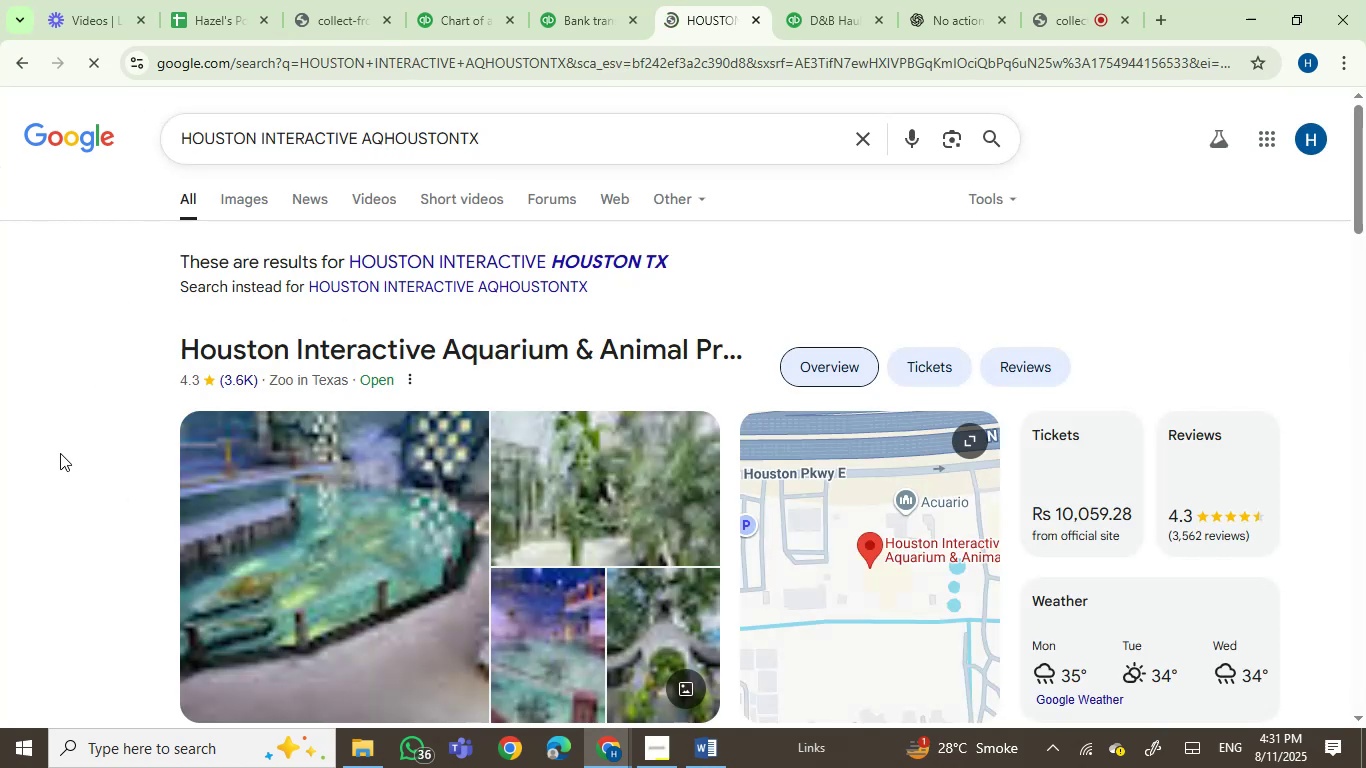 
scroll: coordinate [59, 453], scroll_direction: down, amount: 1.0
 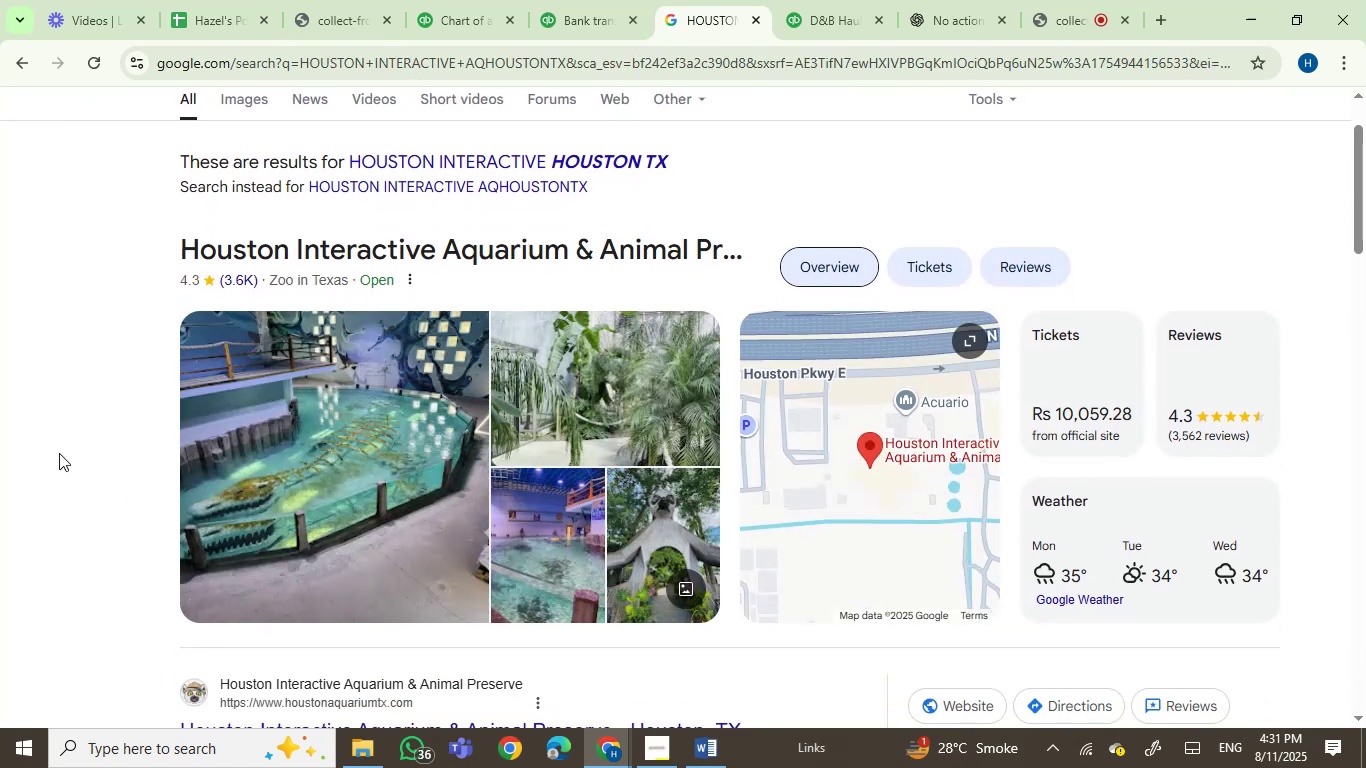 
scroll: coordinate [59, 453], scroll_direction: up, amount: 2.0
 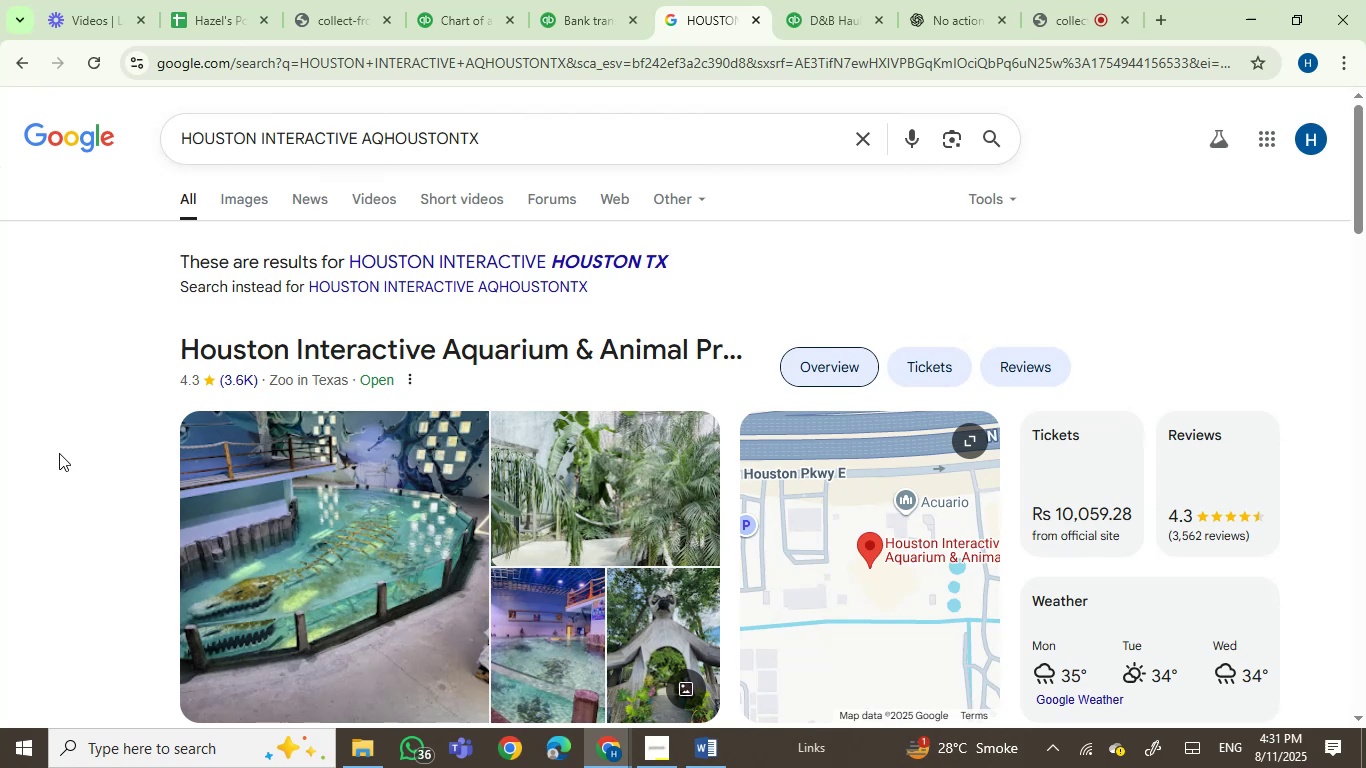 
scroll: coordinate [59, 453], scroll_direction: down, amount: 5.0
 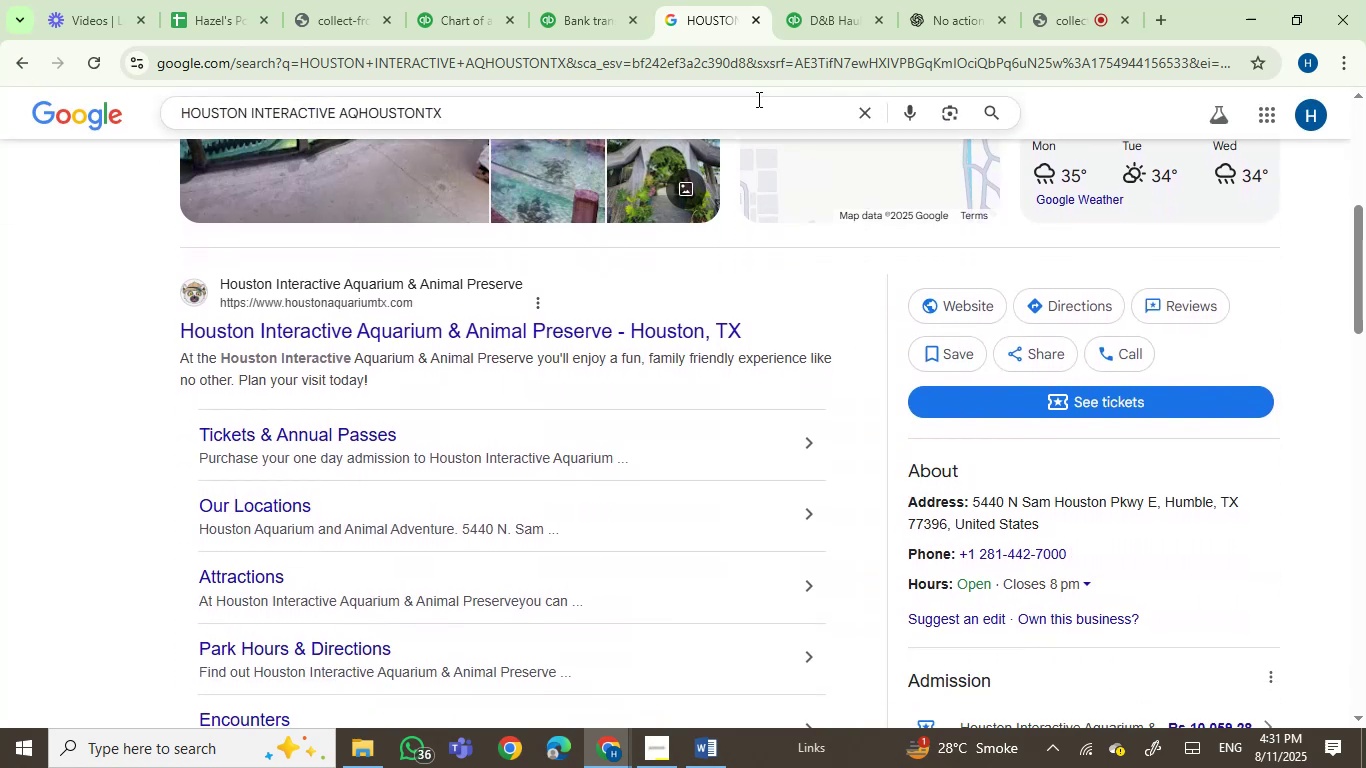 
left_click([575, 0])
 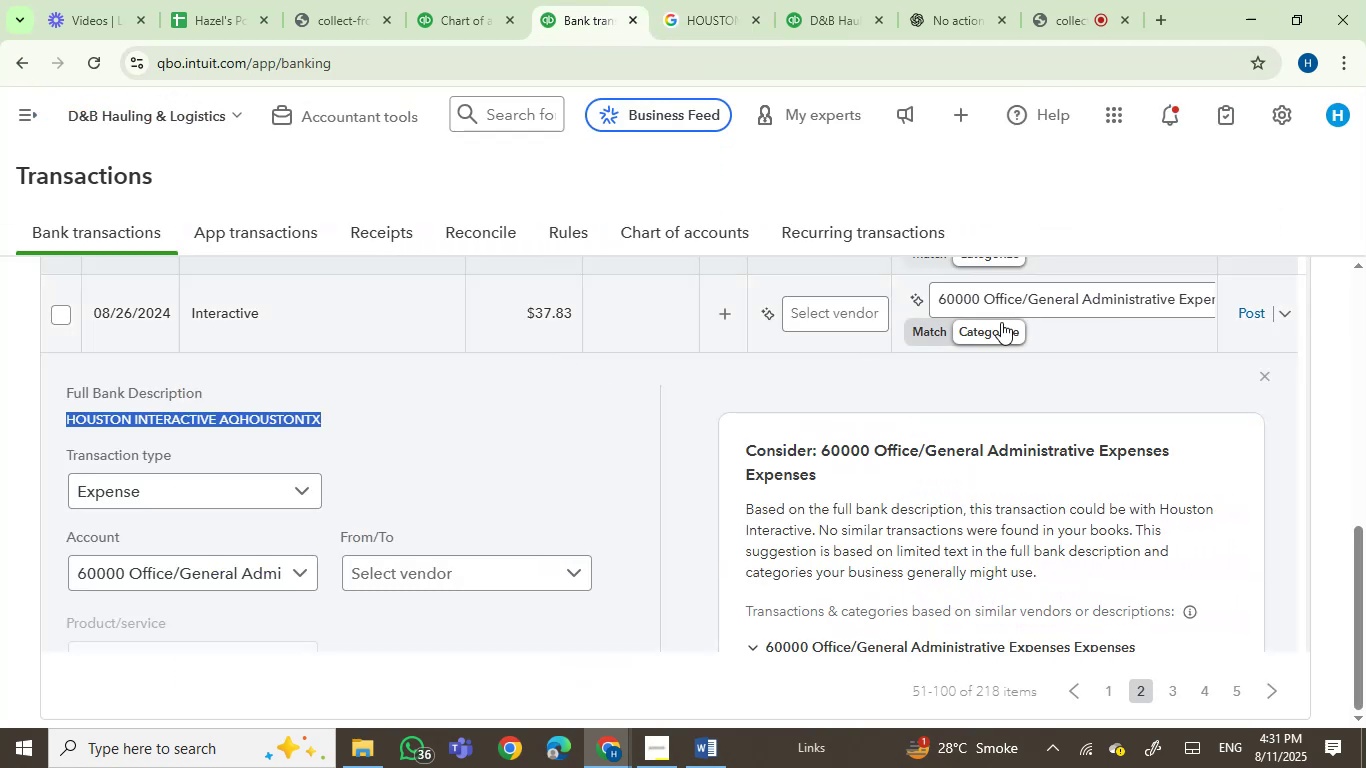 
left_click([1010, 305])
 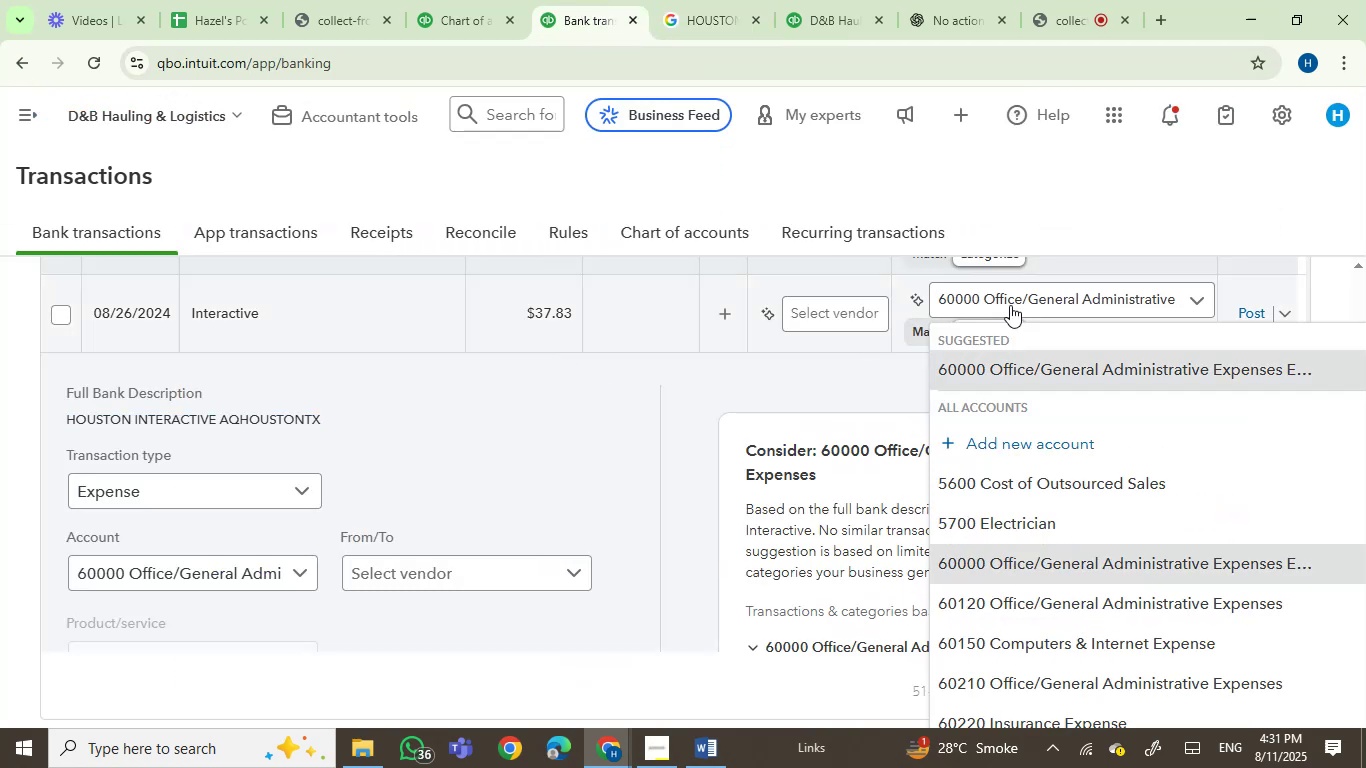 
left_click([1010, 305])
 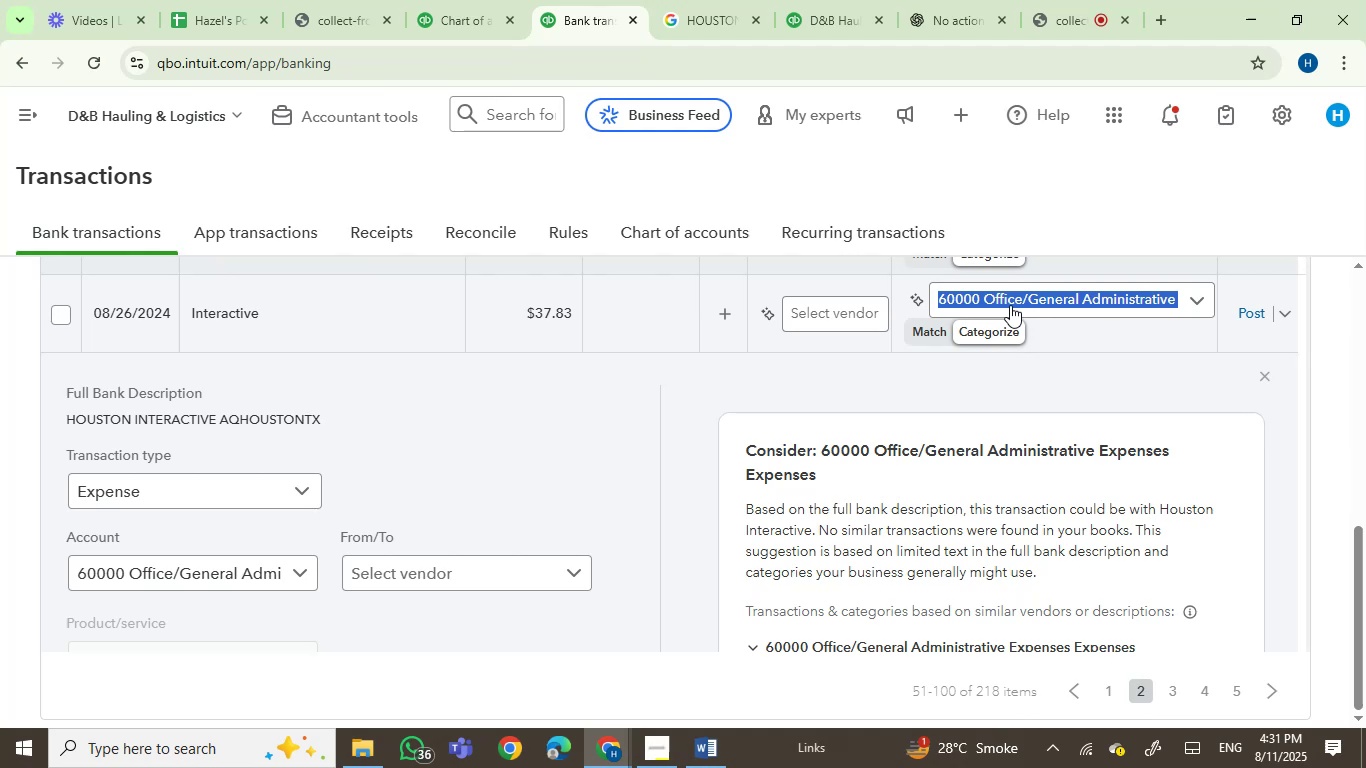 
type(owner)
 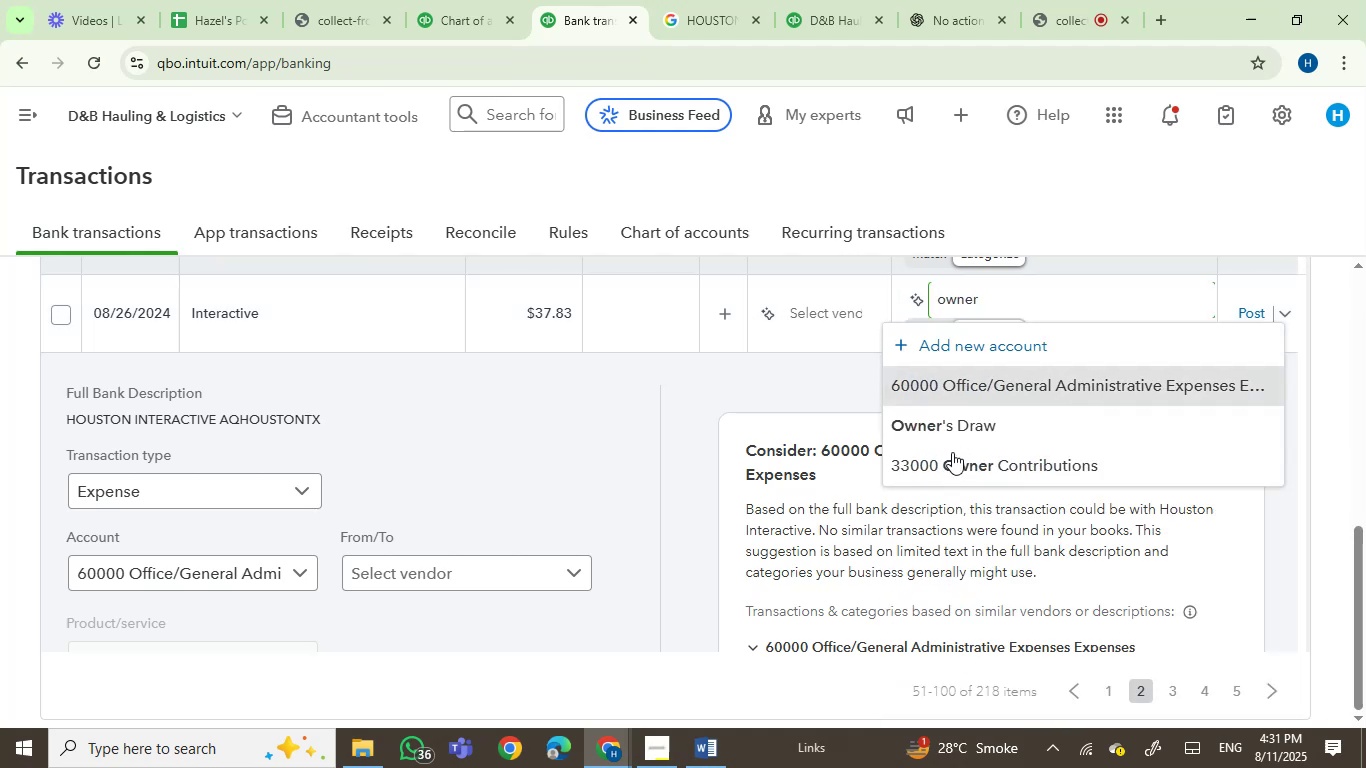 
left_click([968, 421])
 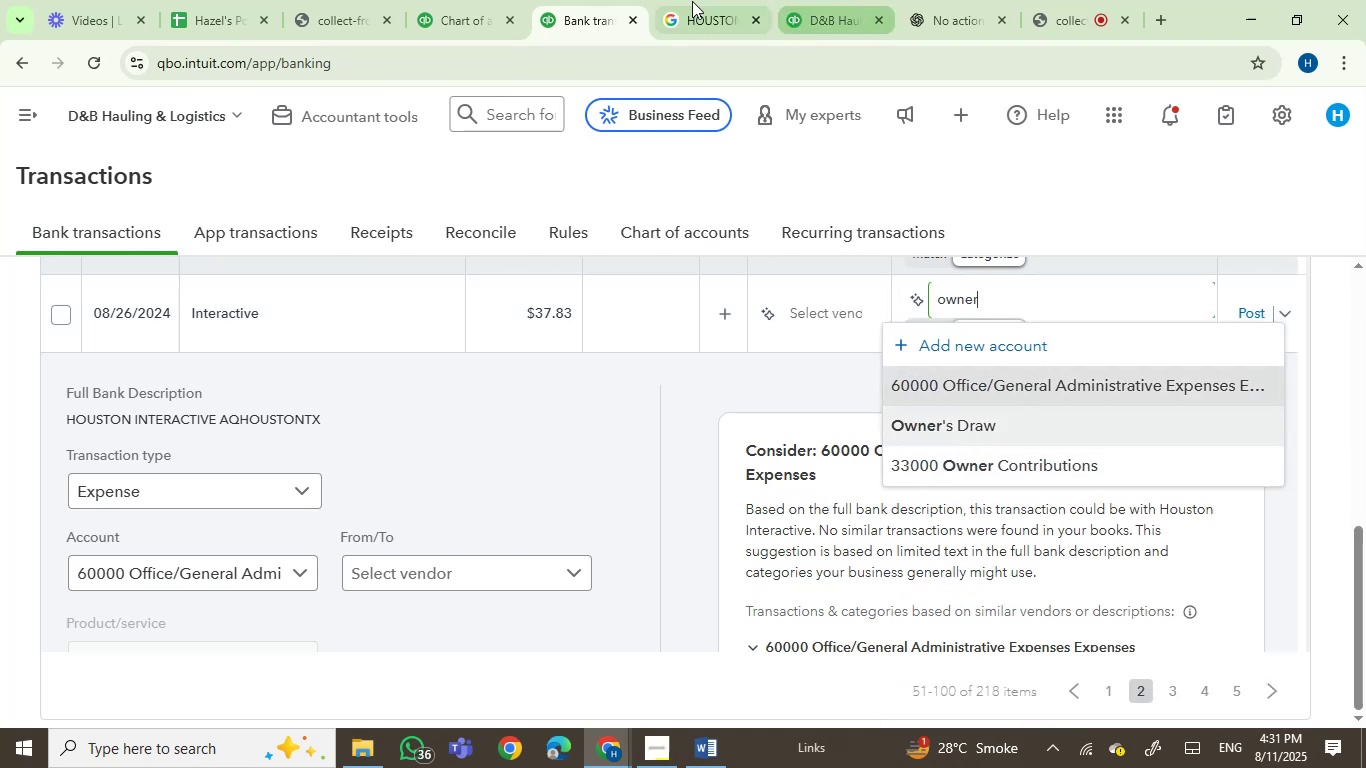 
left_click([687, 0])
 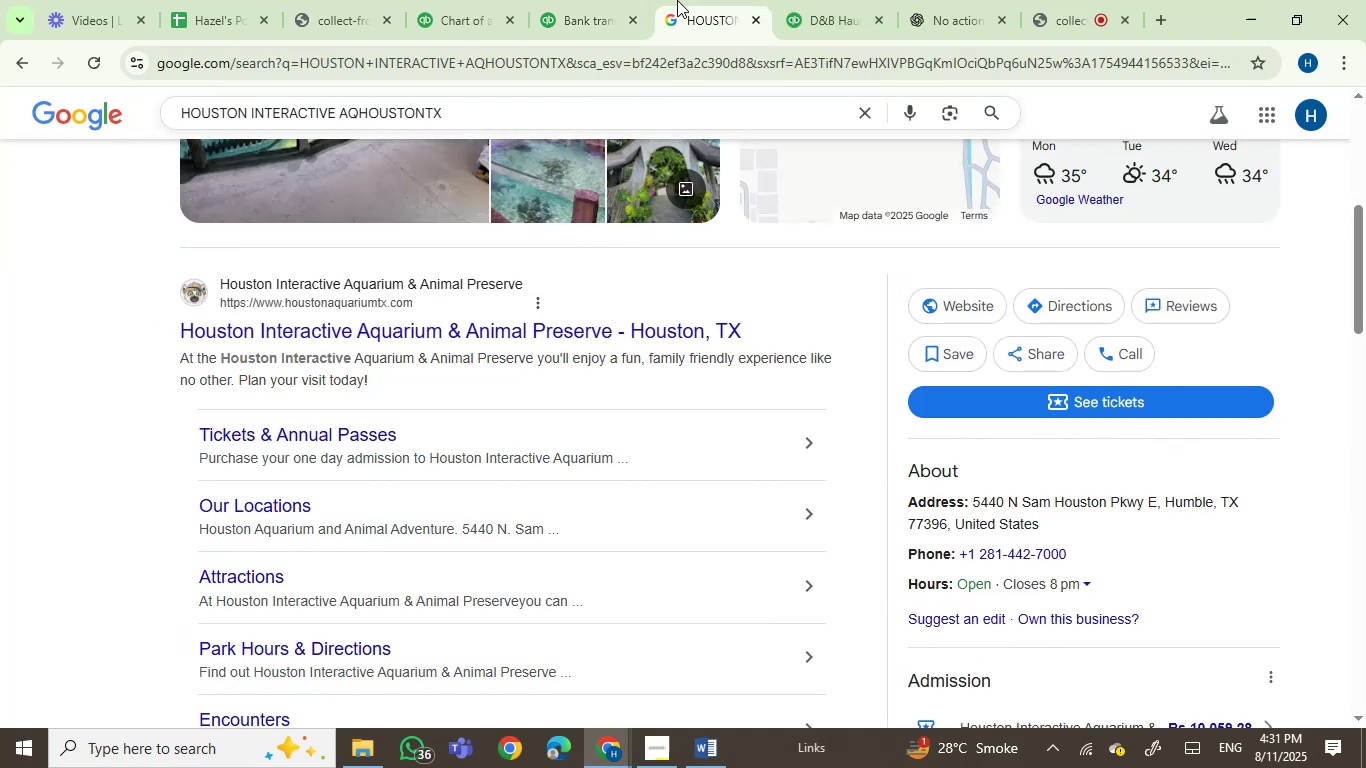 
scroll: coordinate [515, 440], scroll_direction: down, amount: 9.0
 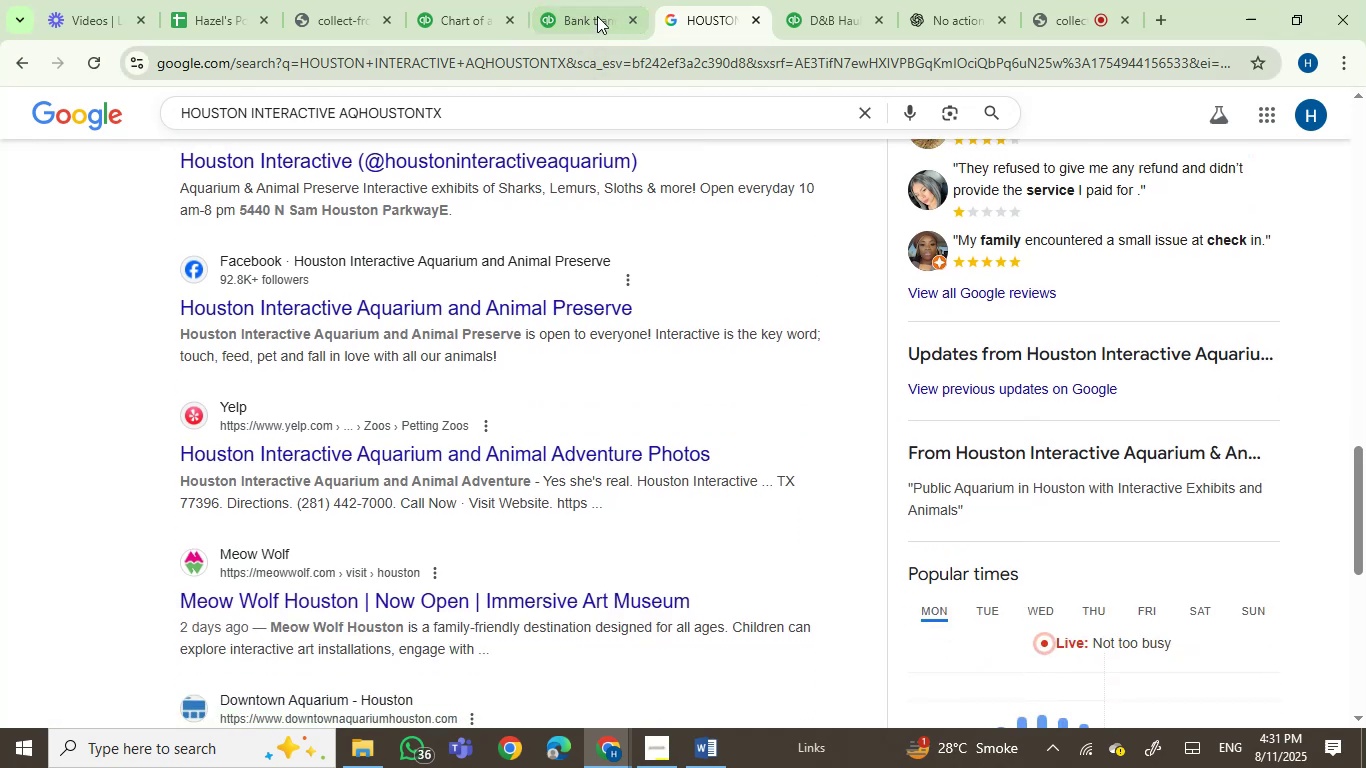 
left_click([599, 9])
 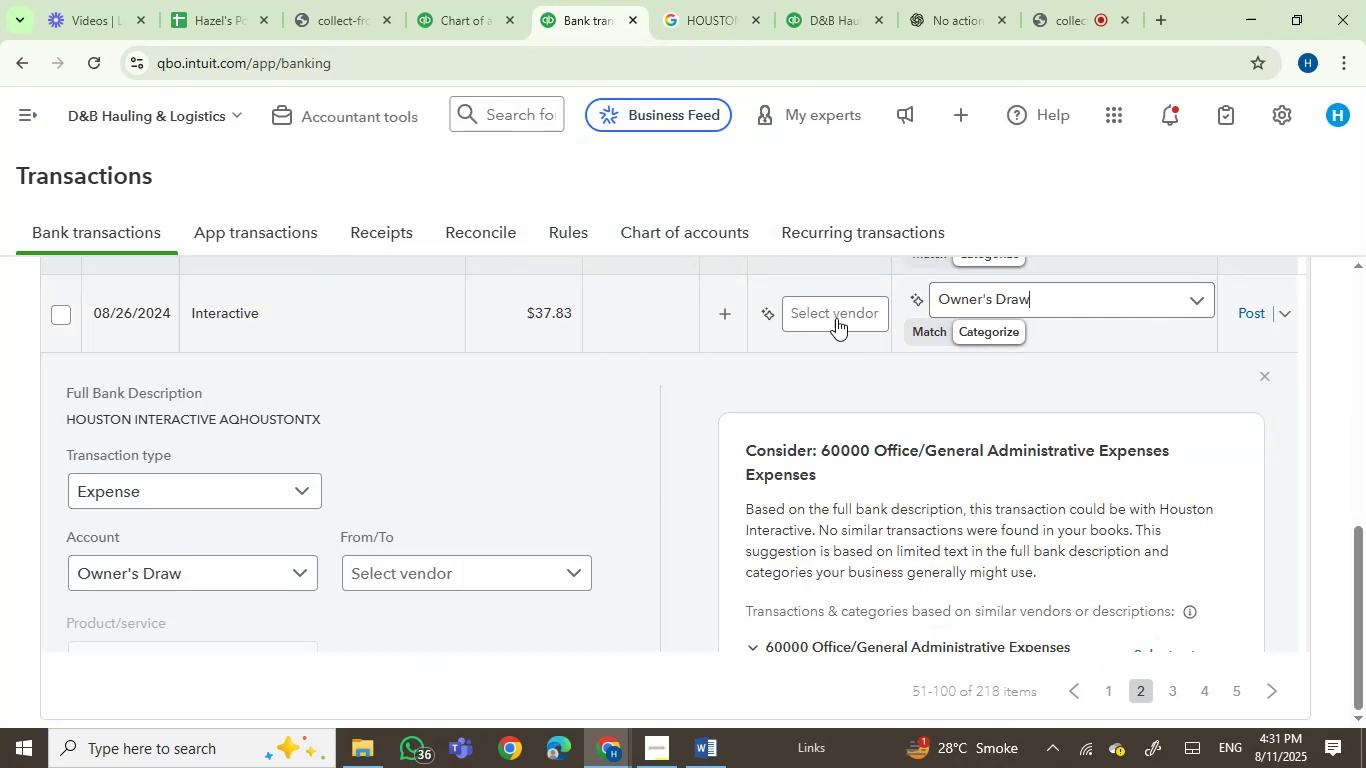 
left_click([846, 318])
 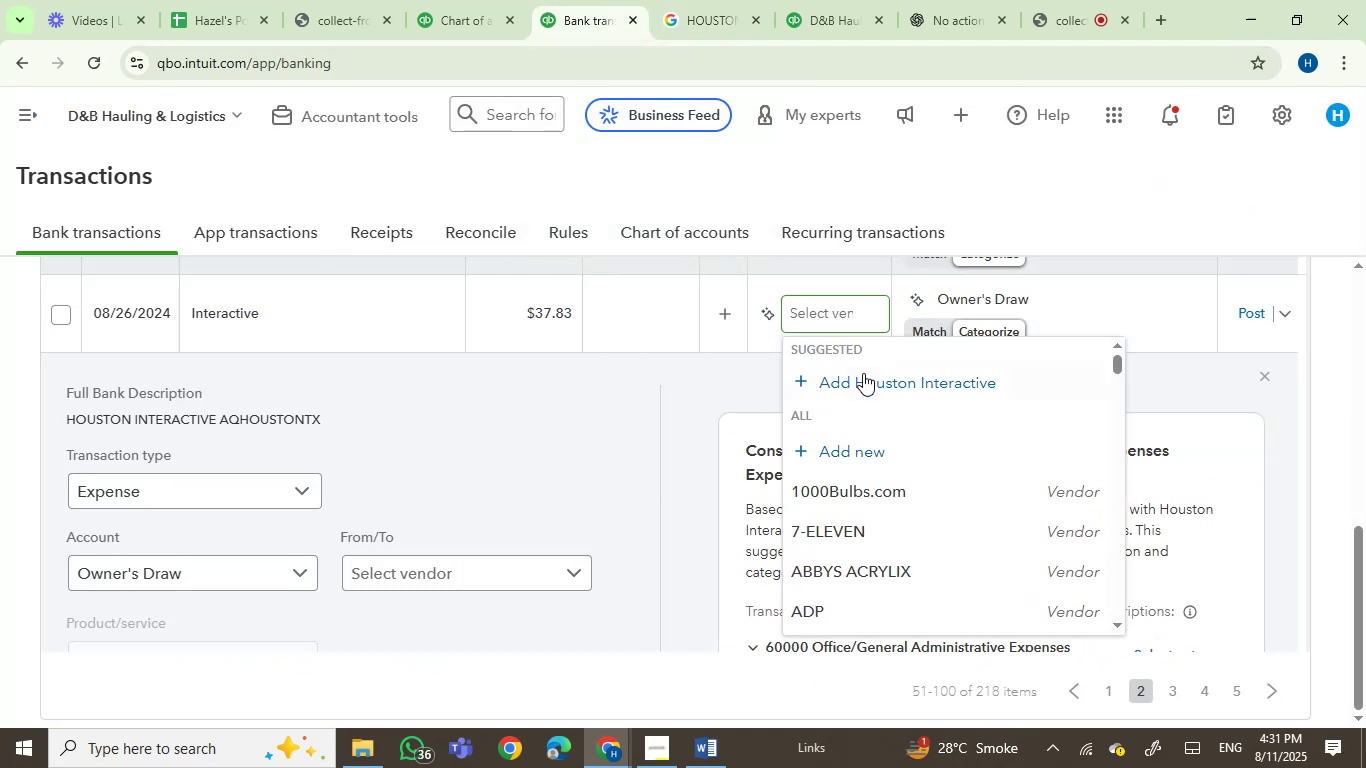 
left_click([872, 383])
 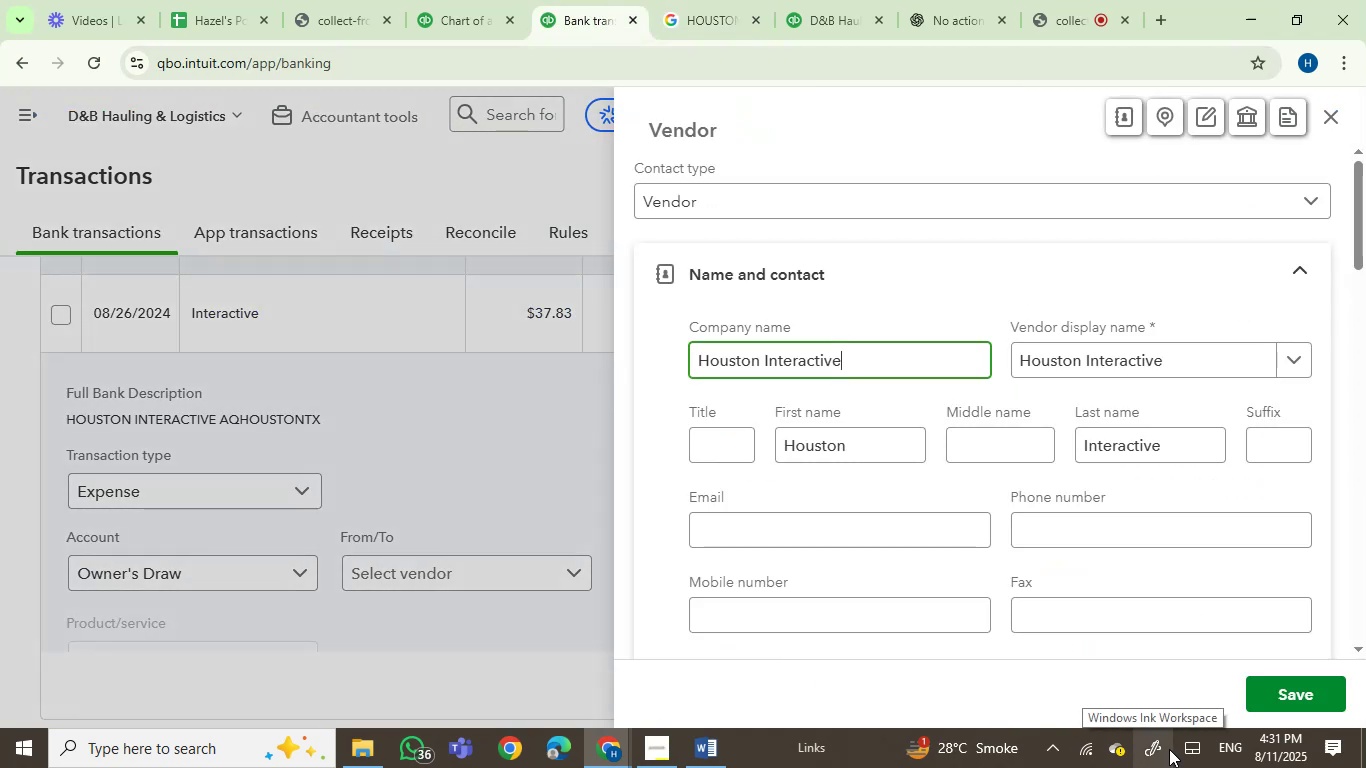 
left_click([1300, 704])
 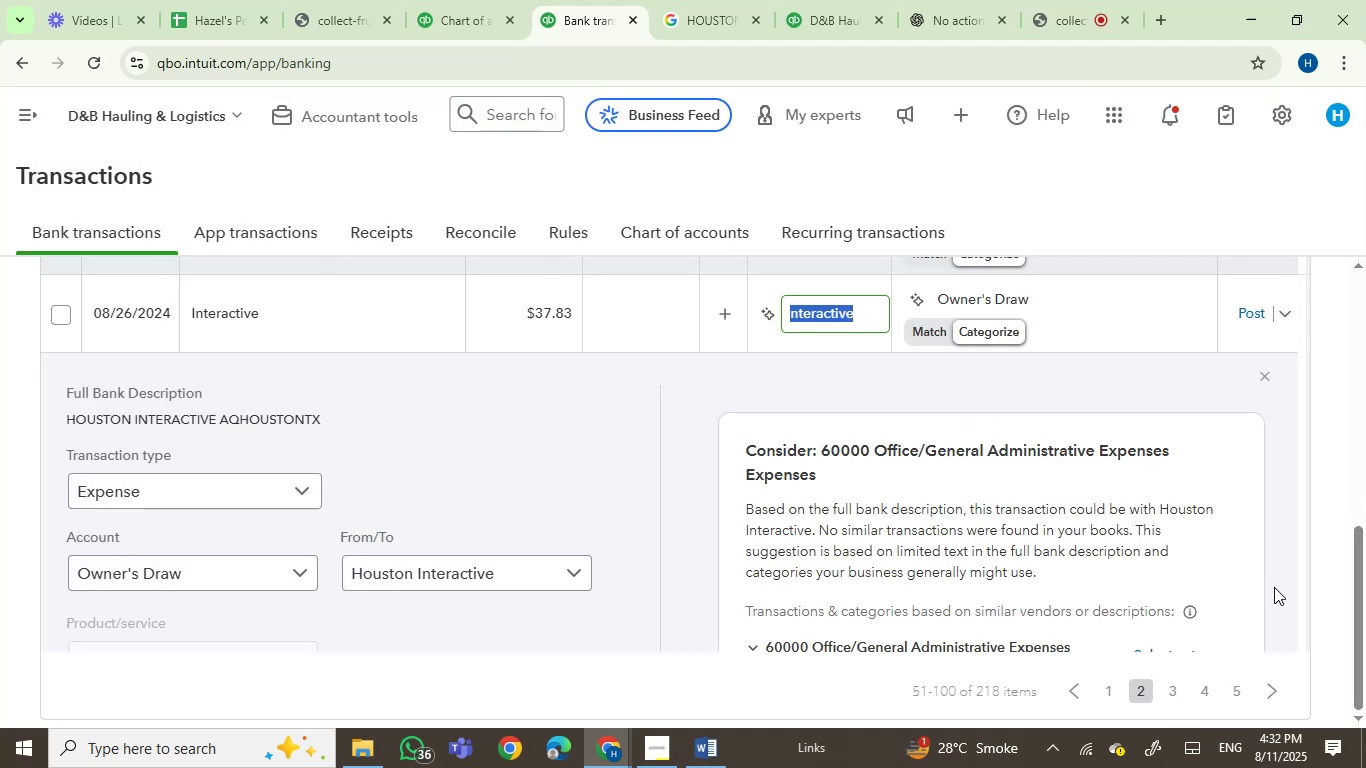 
left_click([1263, 318])
 